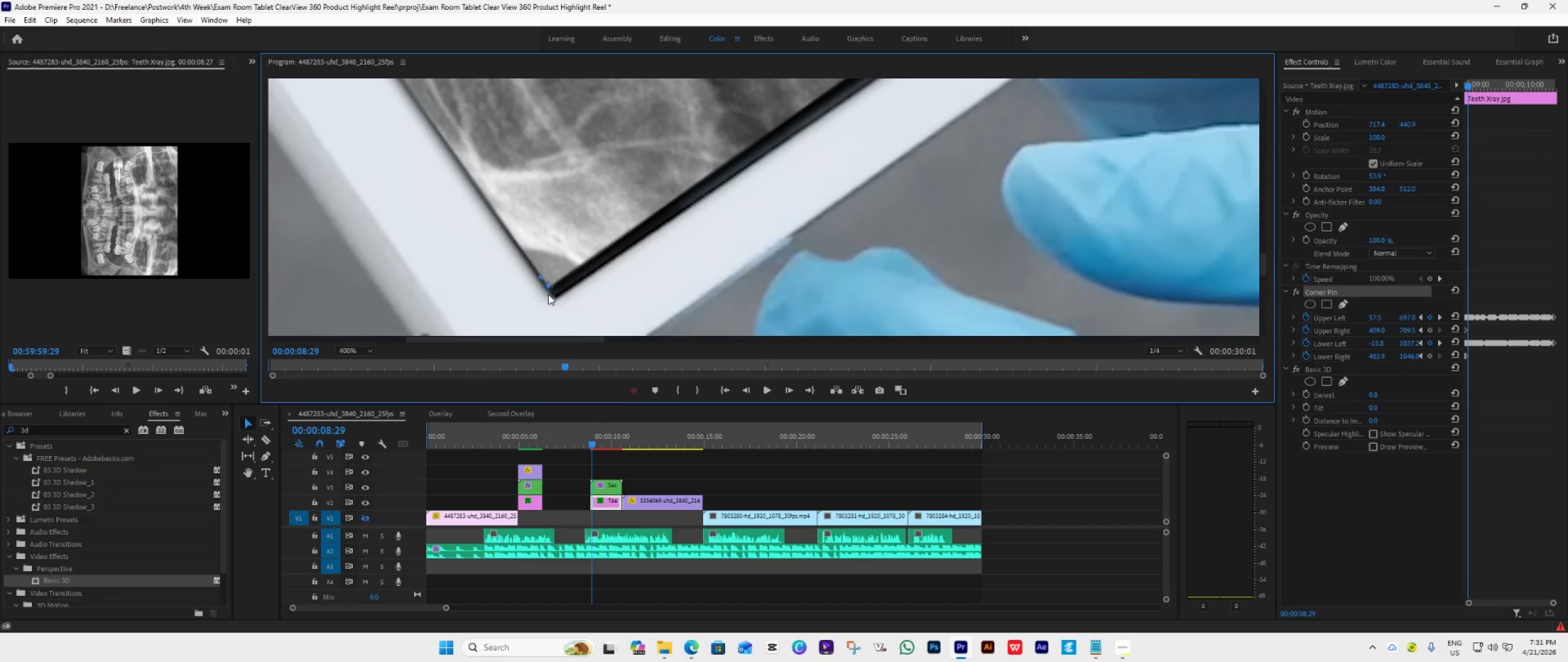 
left_click_drag(start_coordinate=[545, 288], to_coordinate=[552, 303])
 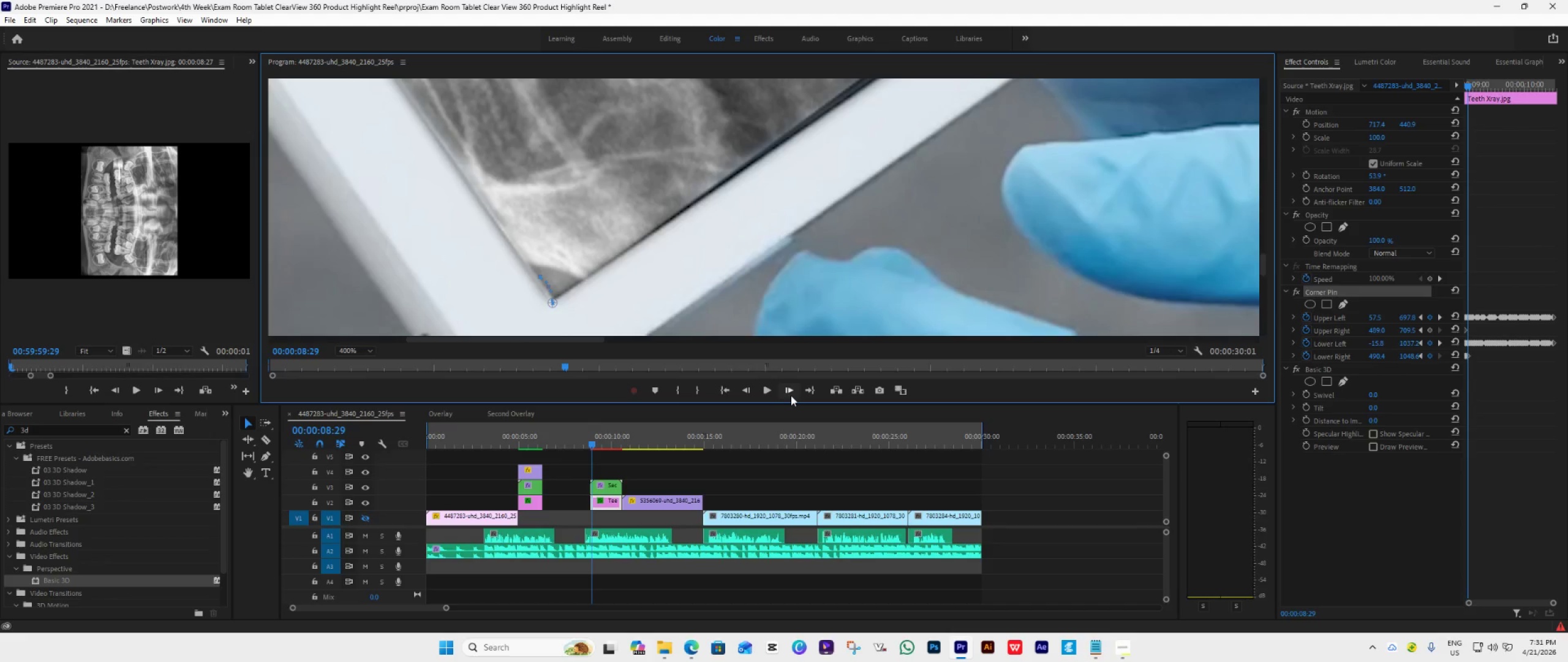 
left_click([794, 392])
 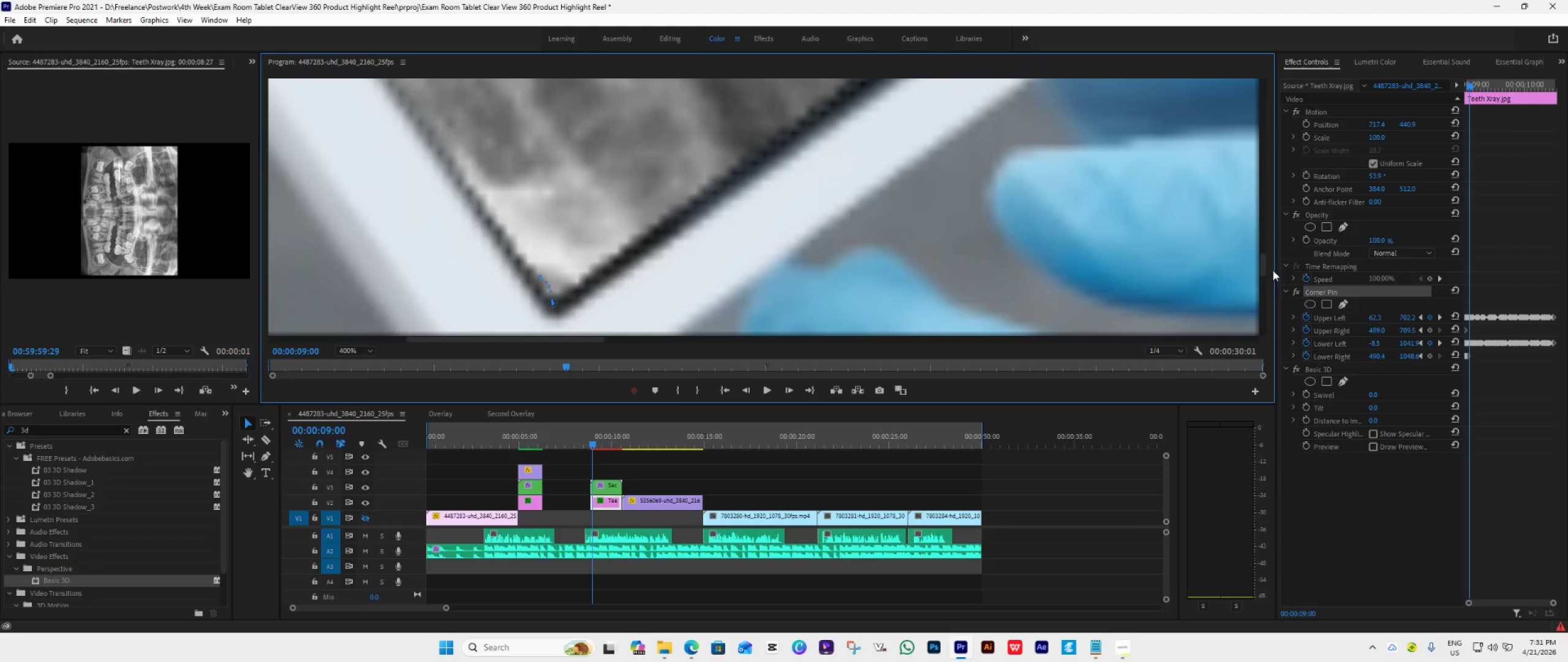 
left_click_drag(start_coordinate=[1259, 262], to_coordinate=[1260, 265])
 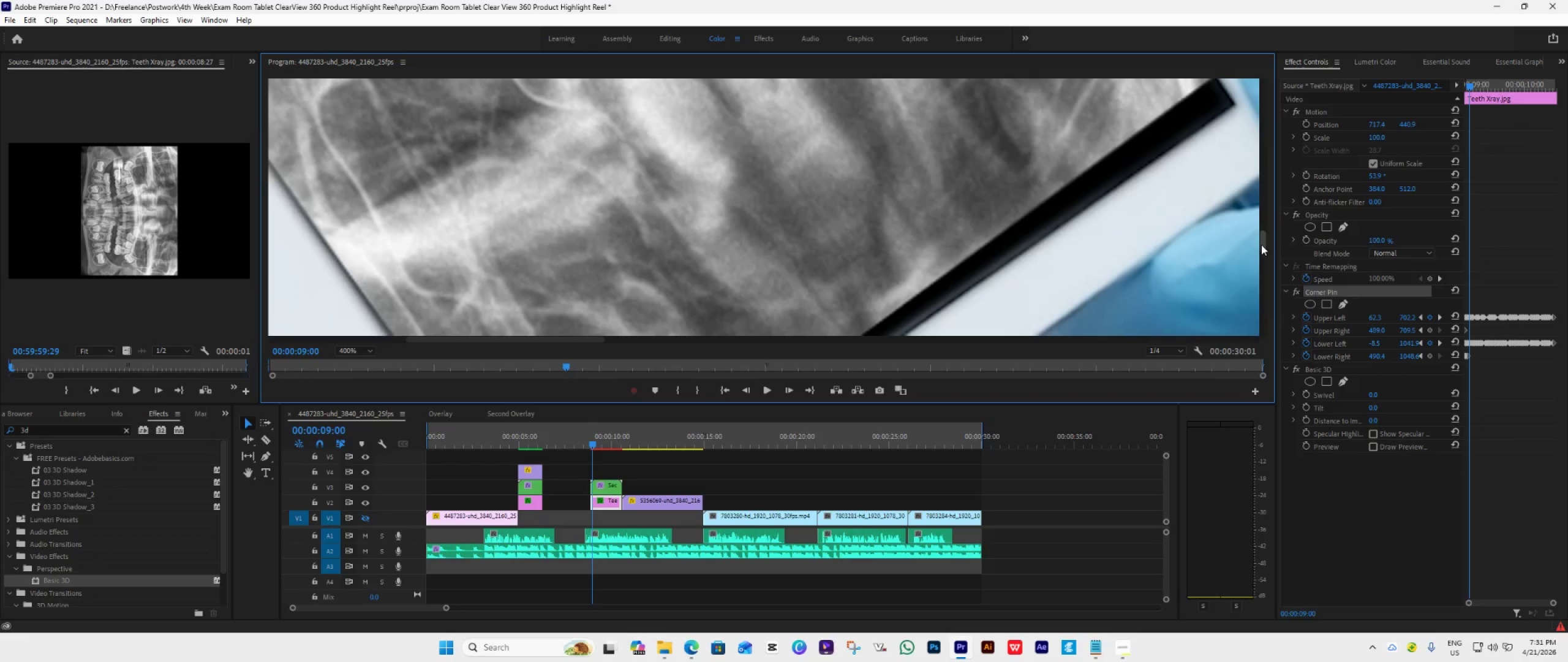 
left_click_drag(start_coordinate=[1261, 245], to_coordinate=[1258, 275])
 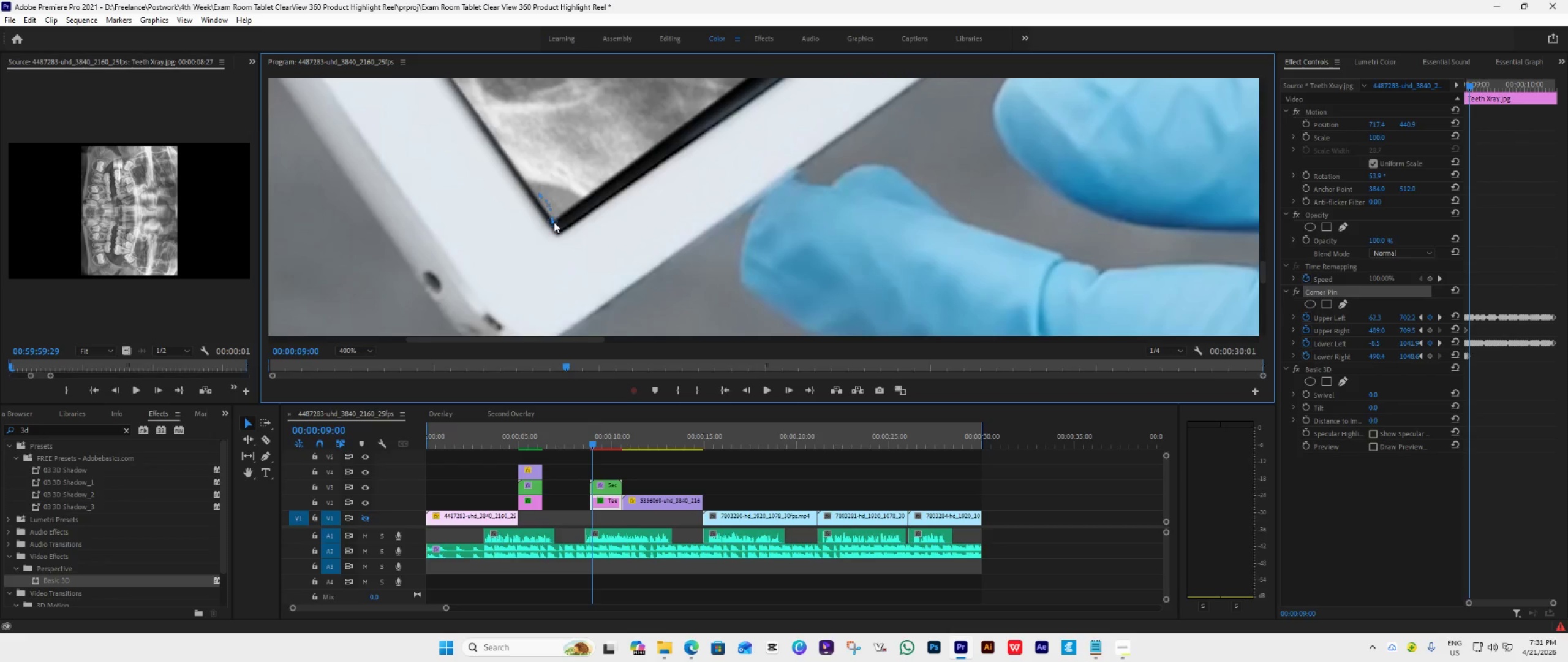 
left_click_drag(start_coordinate=[554, 222], to_coordinate=[556, 240])
 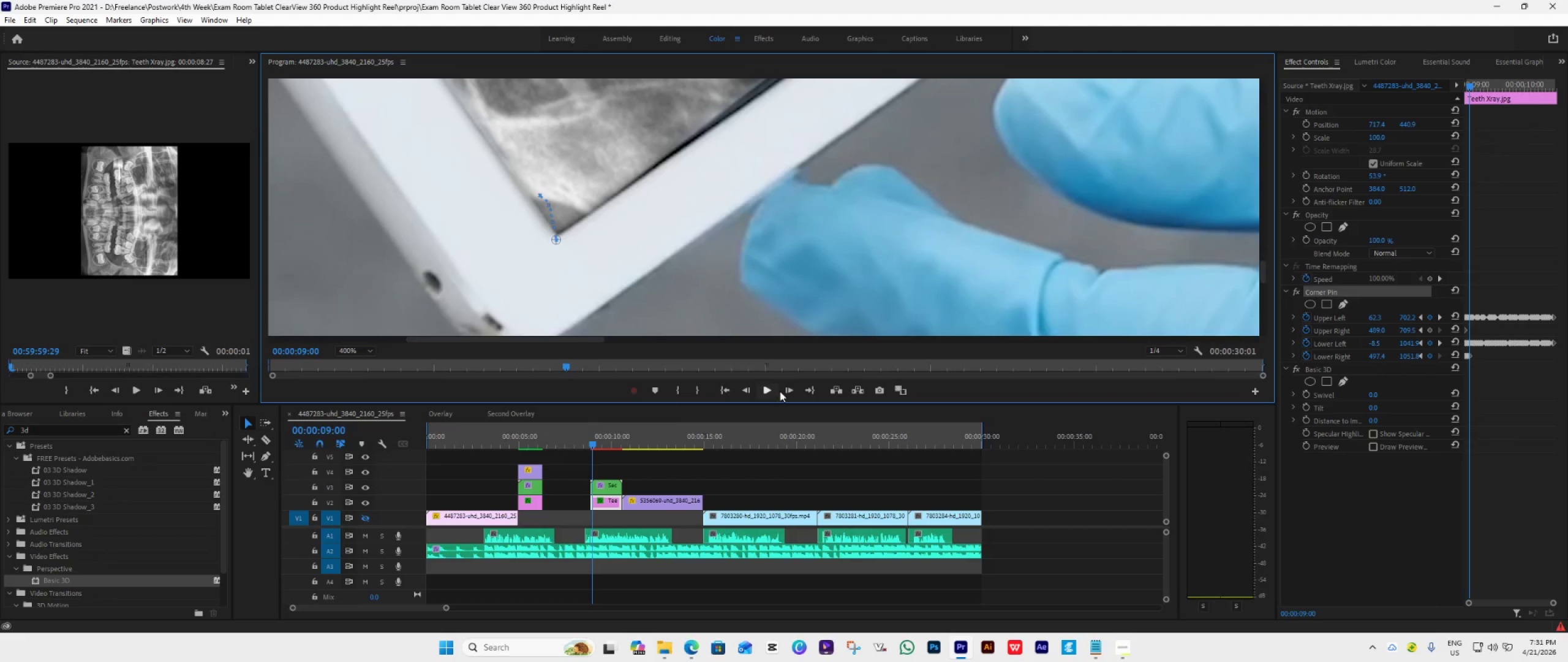 
left_click([786, 389])
 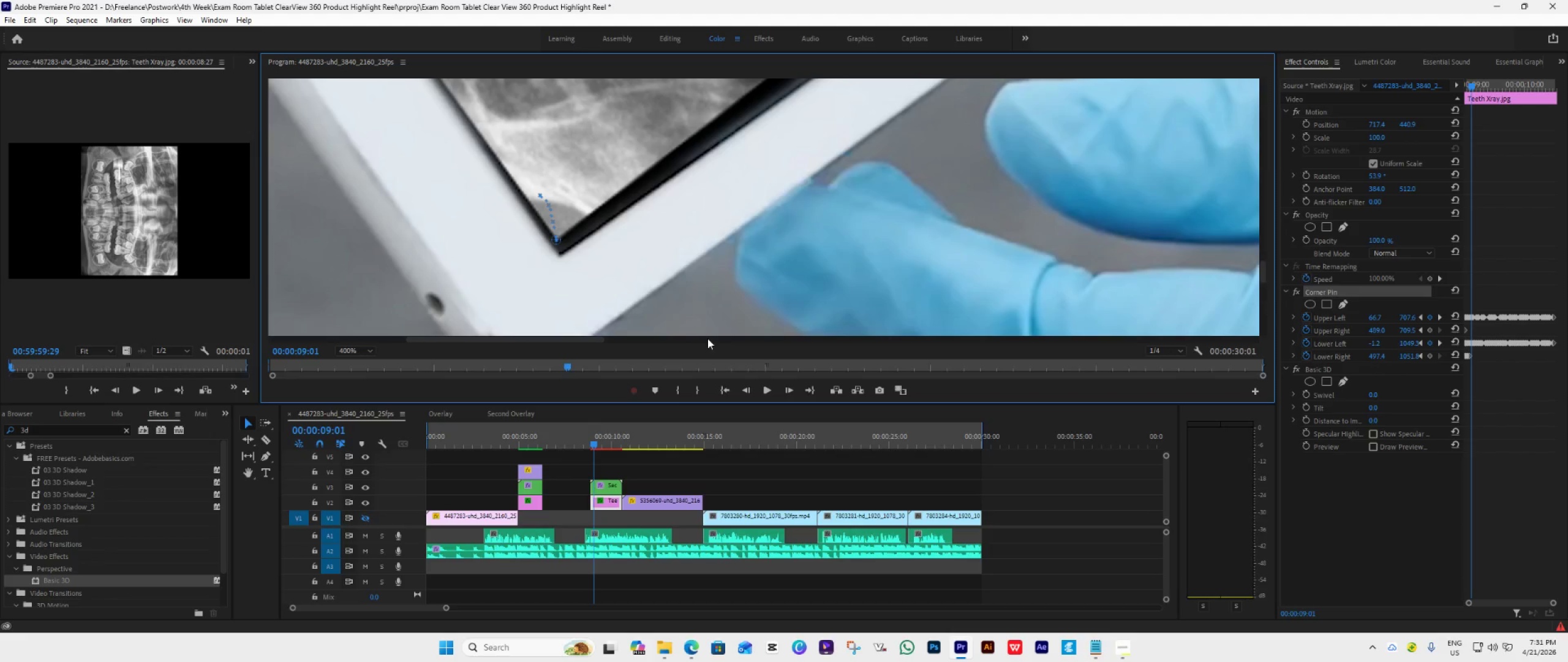 
wait(12.44)
 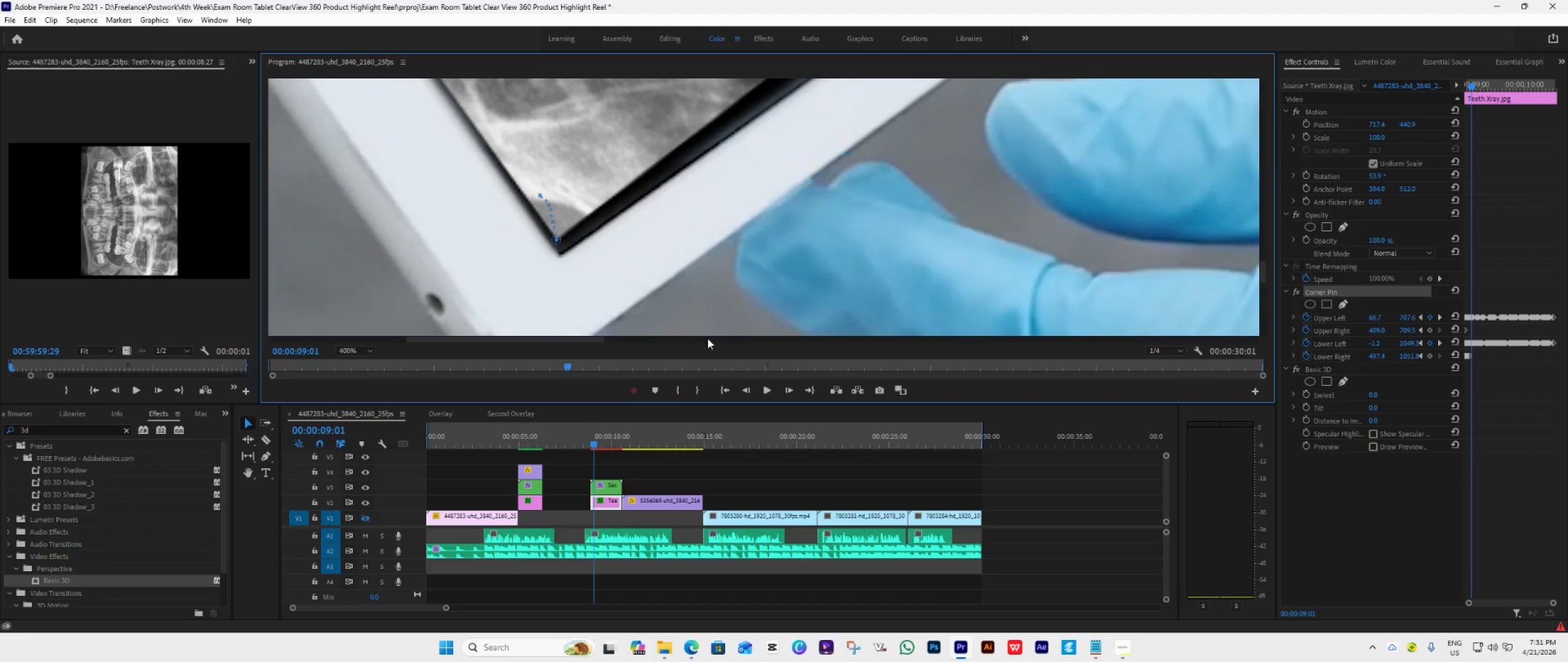 
left_click_drag(start_coordinate=[559, 242], to_coordinate=[559, 262])
 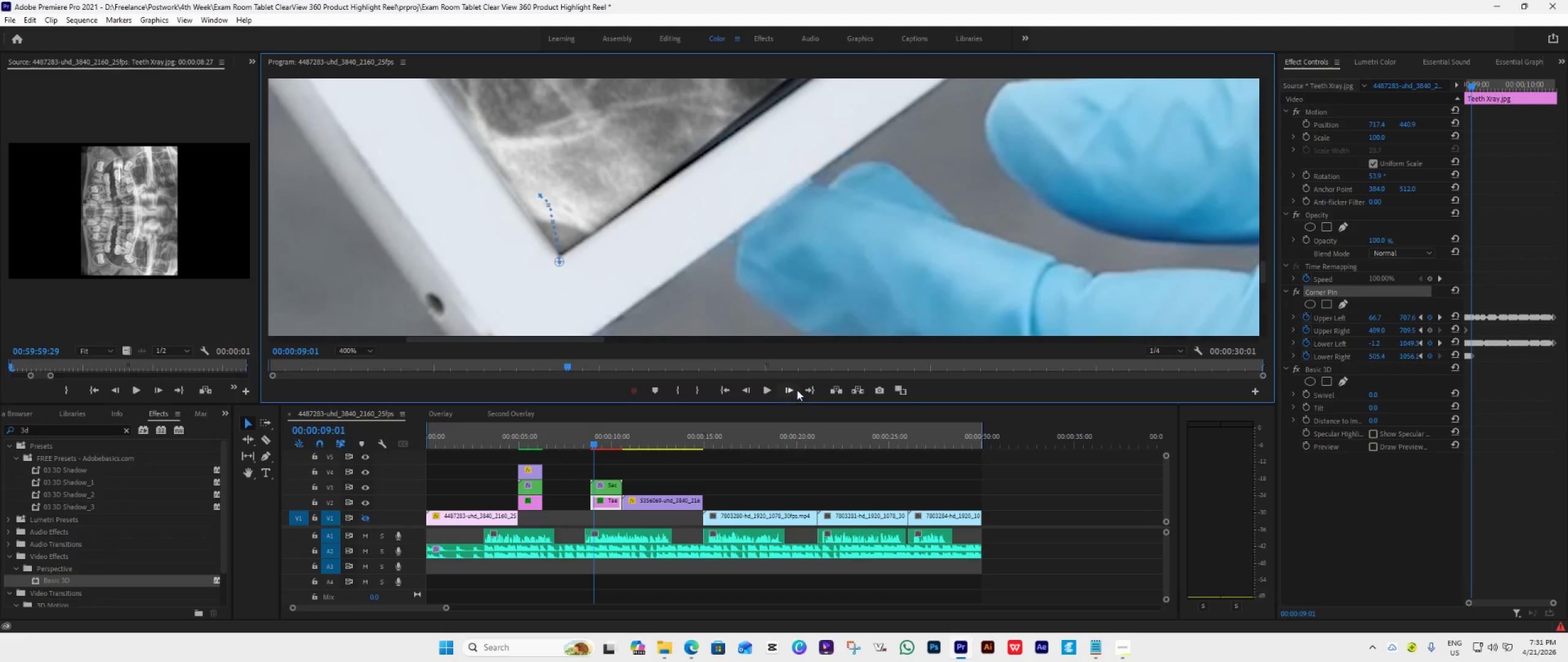 
left_click([789, 390])
 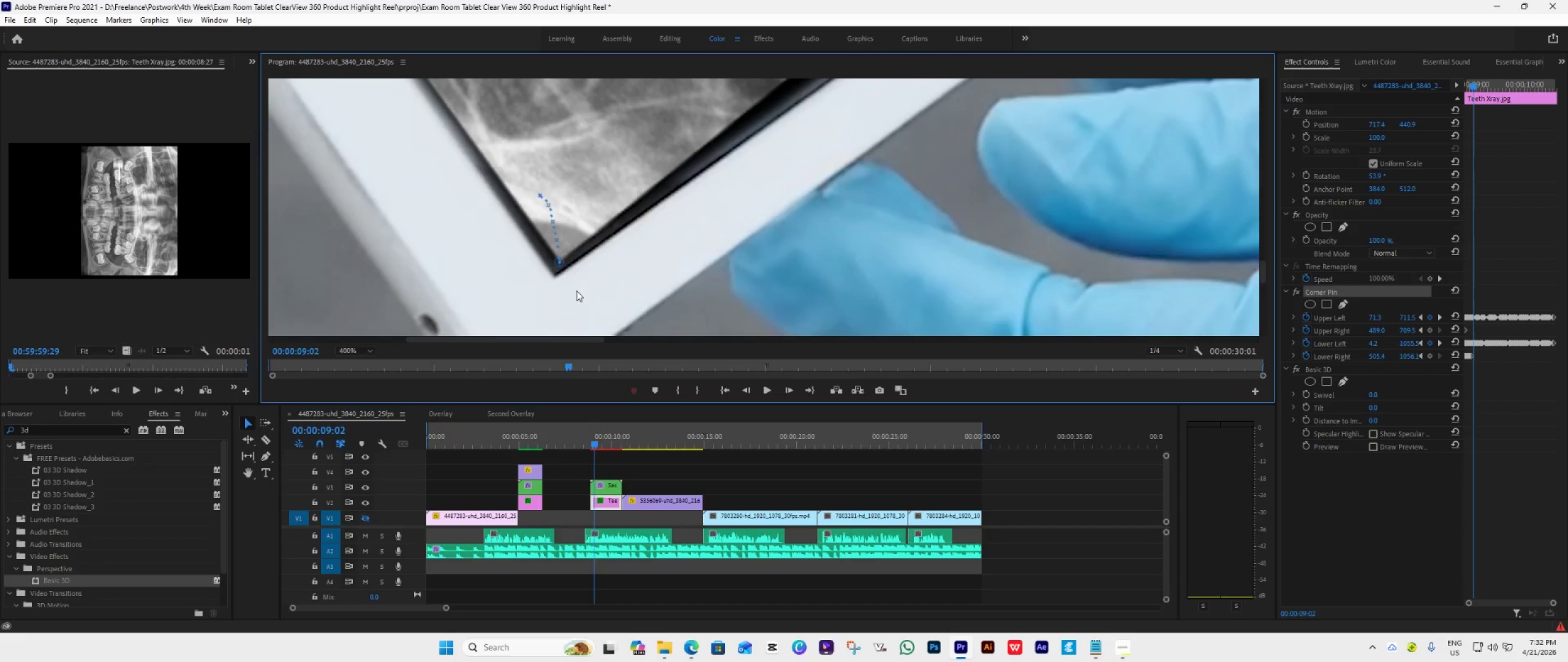 
left_click_drag(start_coordinate=[560, 265], to_coordinate=[555, 281])
 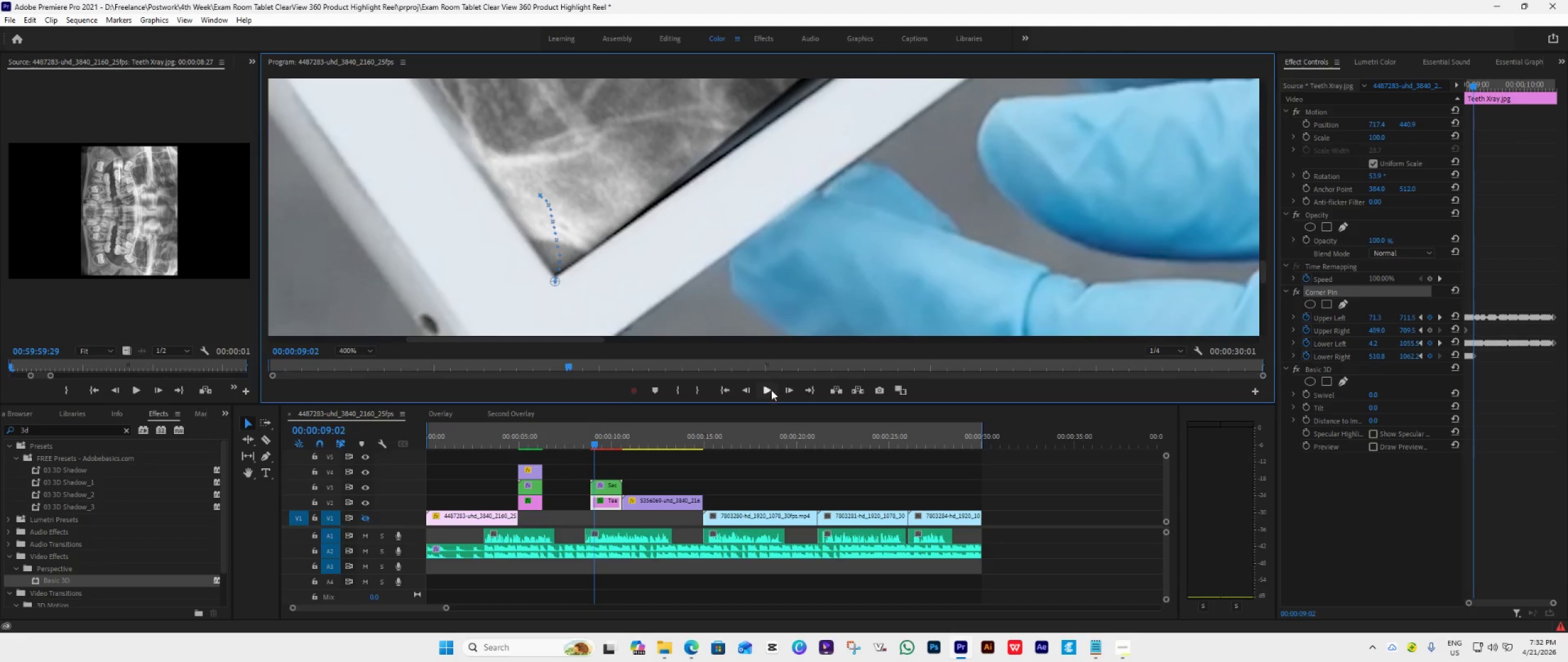 
left_click([782, 390])
 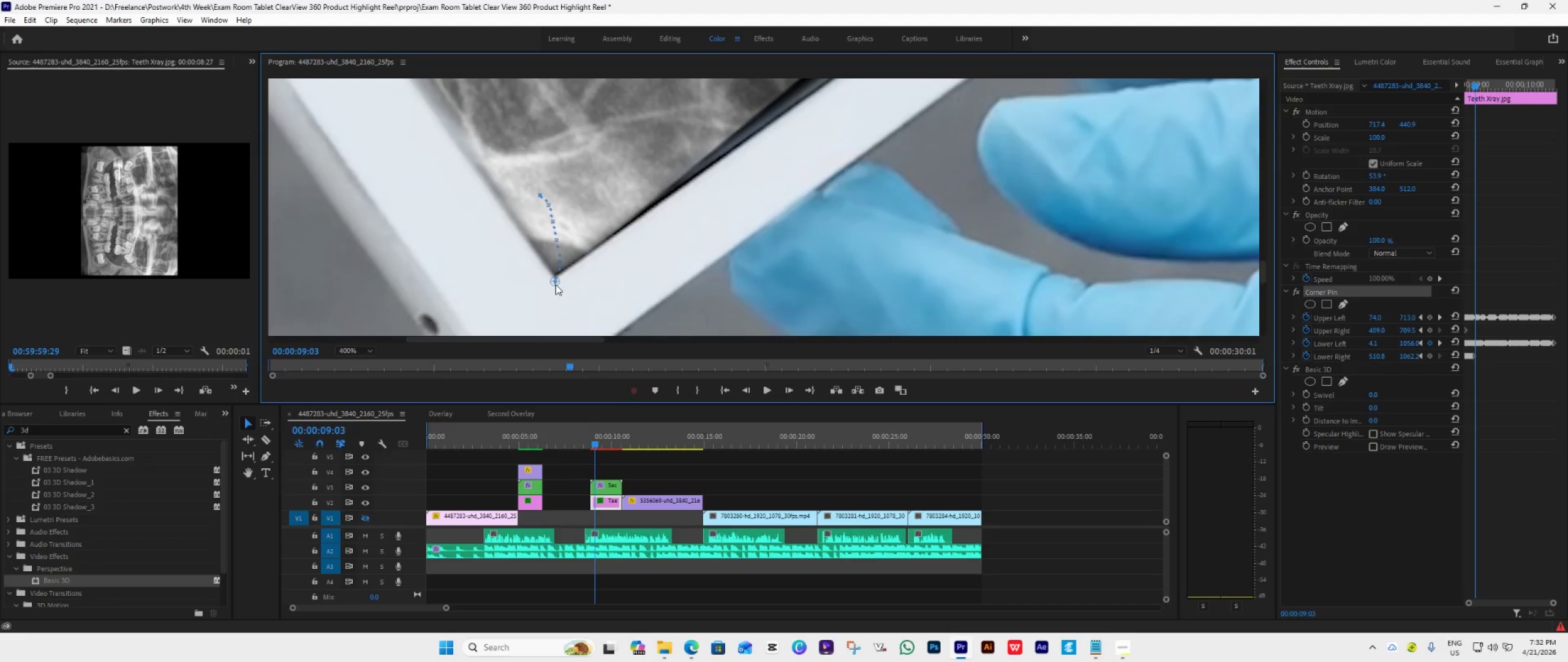 
left_click([785, 387])
 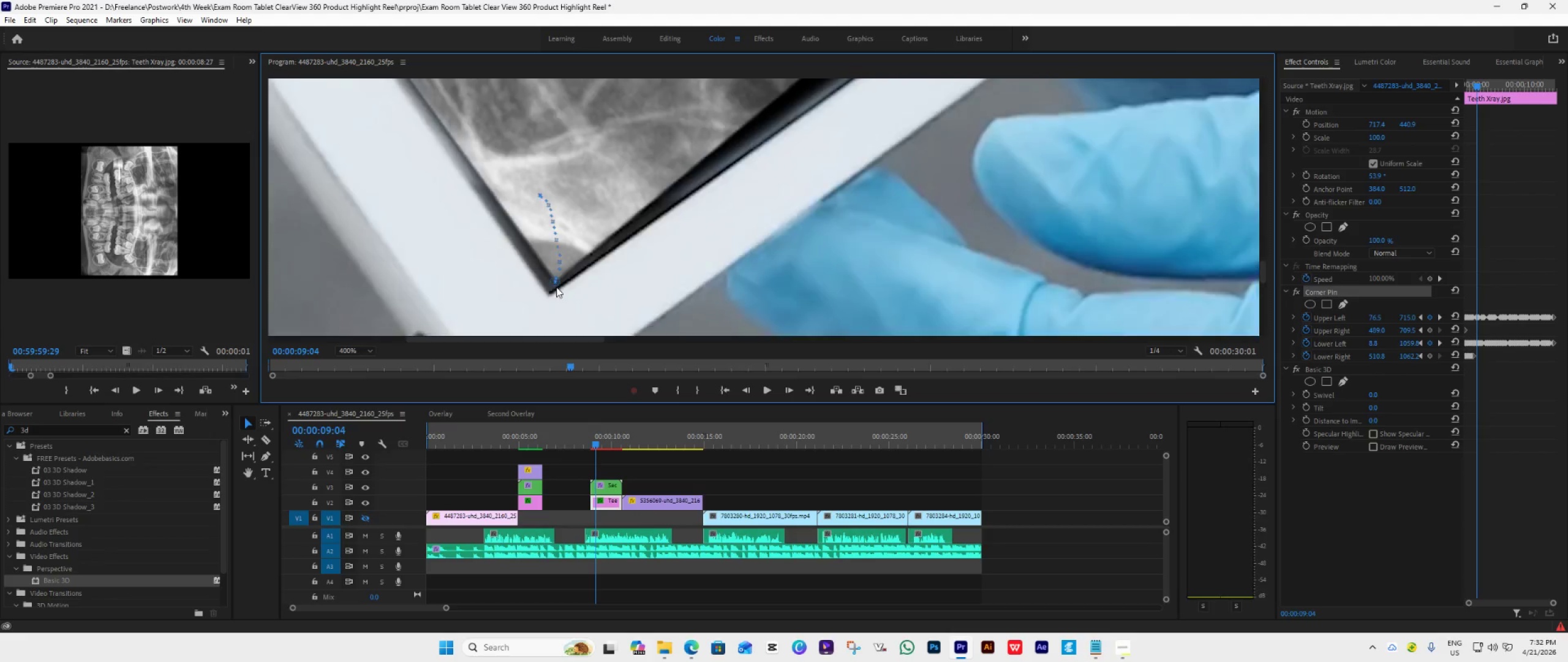 
left_click_drag(start_coordinate=[556, 285], to_coordinate=[549, 299])
 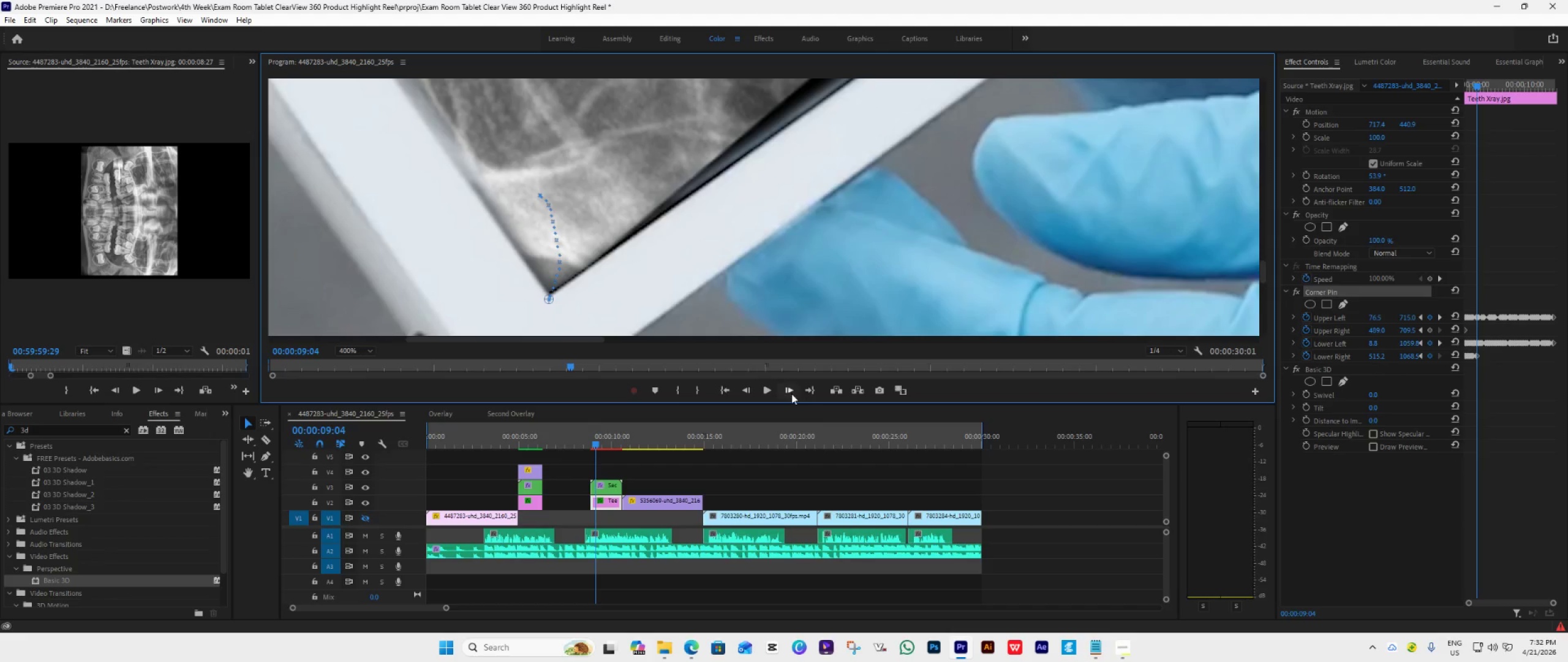 
left_click([790, 393])
 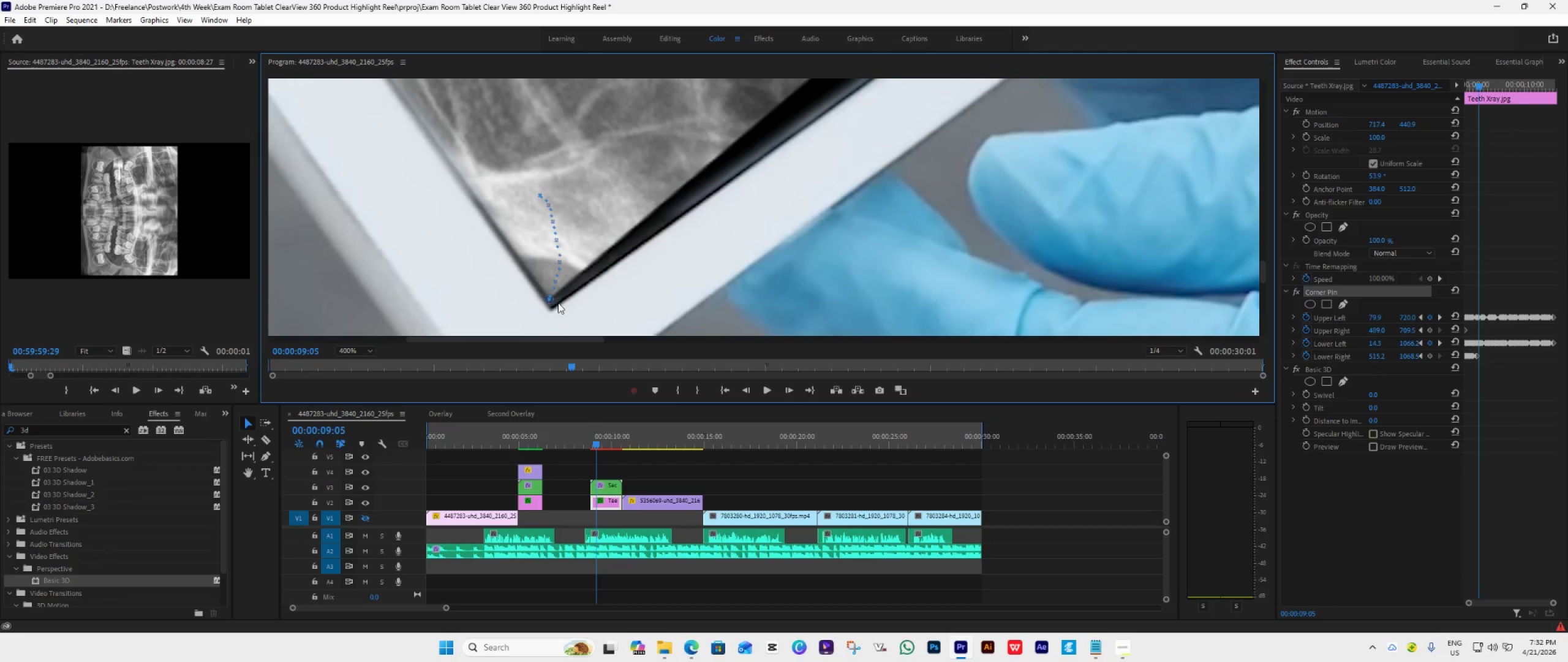 
left_click_drag(start_coordinate=[549, 303], to_coordinate=[551, 314])
 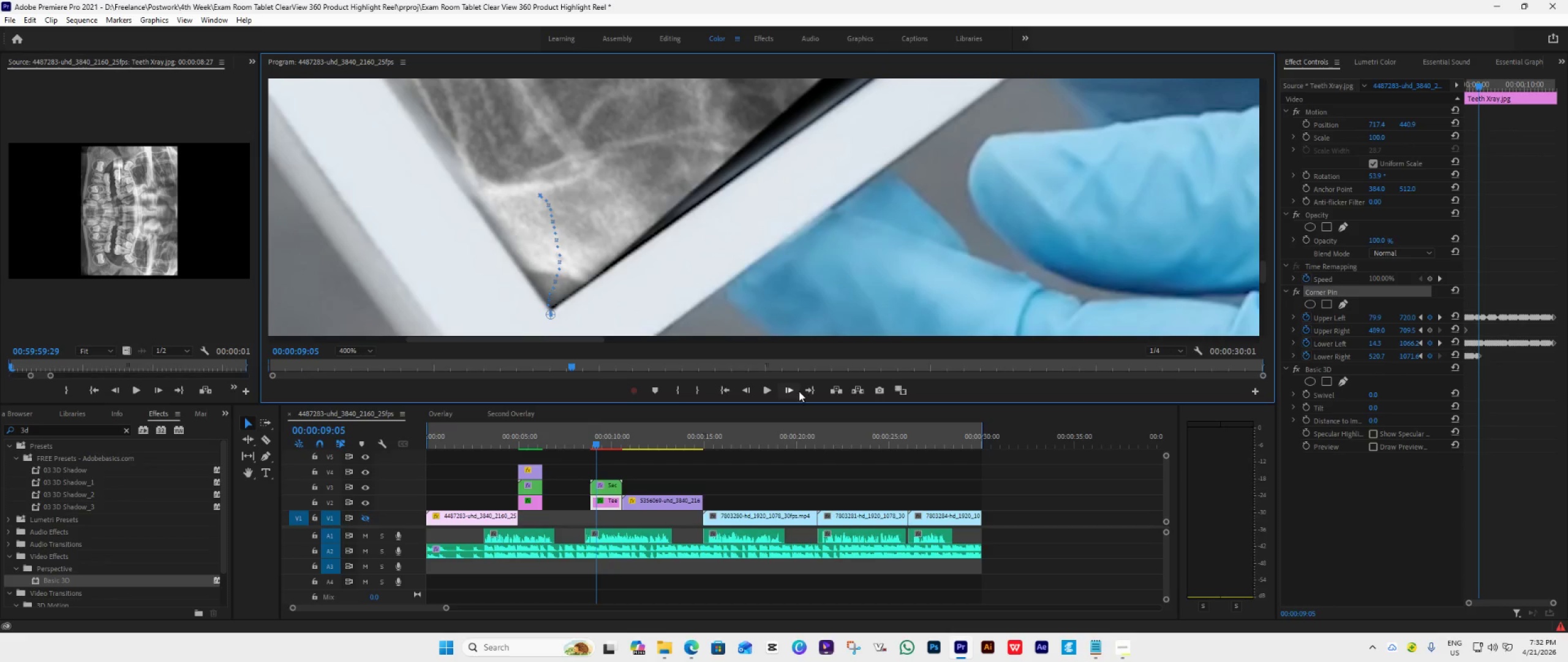 
double_click([793, 392])
 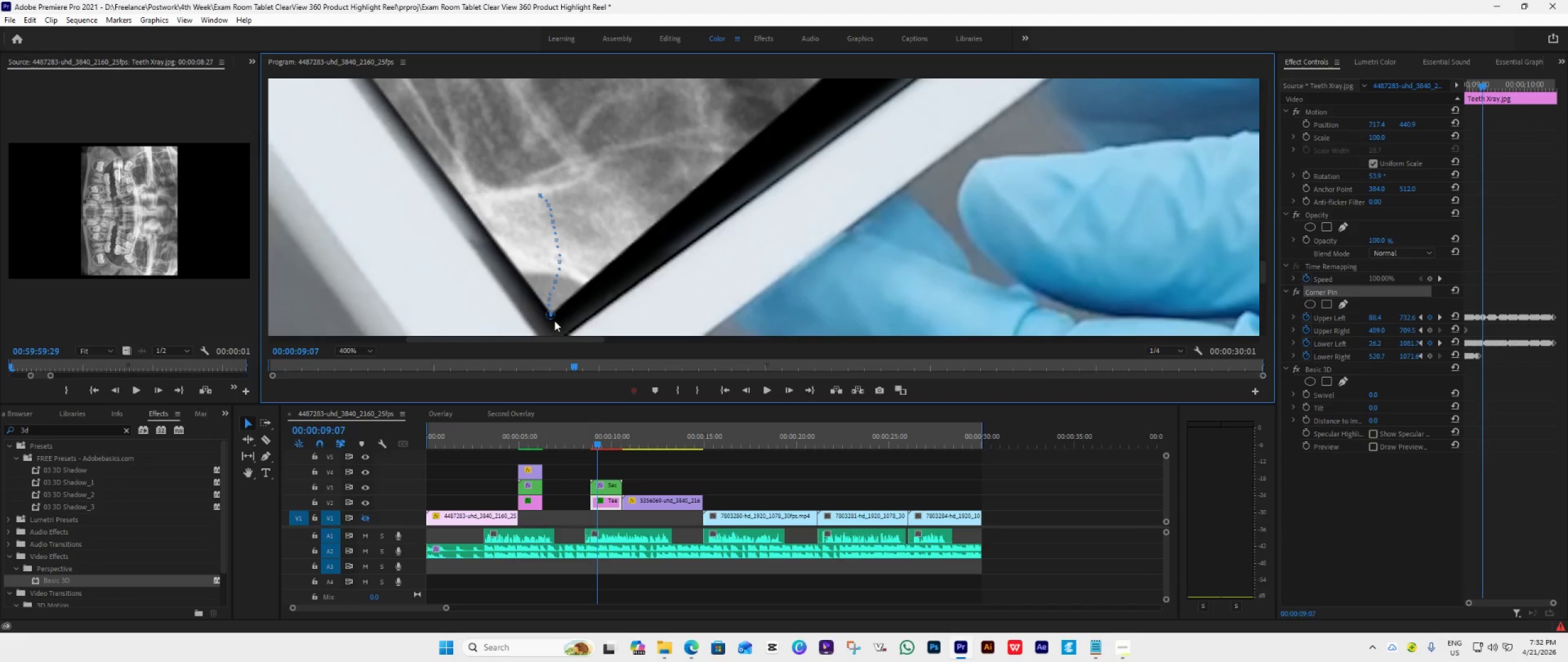 
left_click_drag(start_coordinate=[552, 318], to_coordinate=[551, 325])
 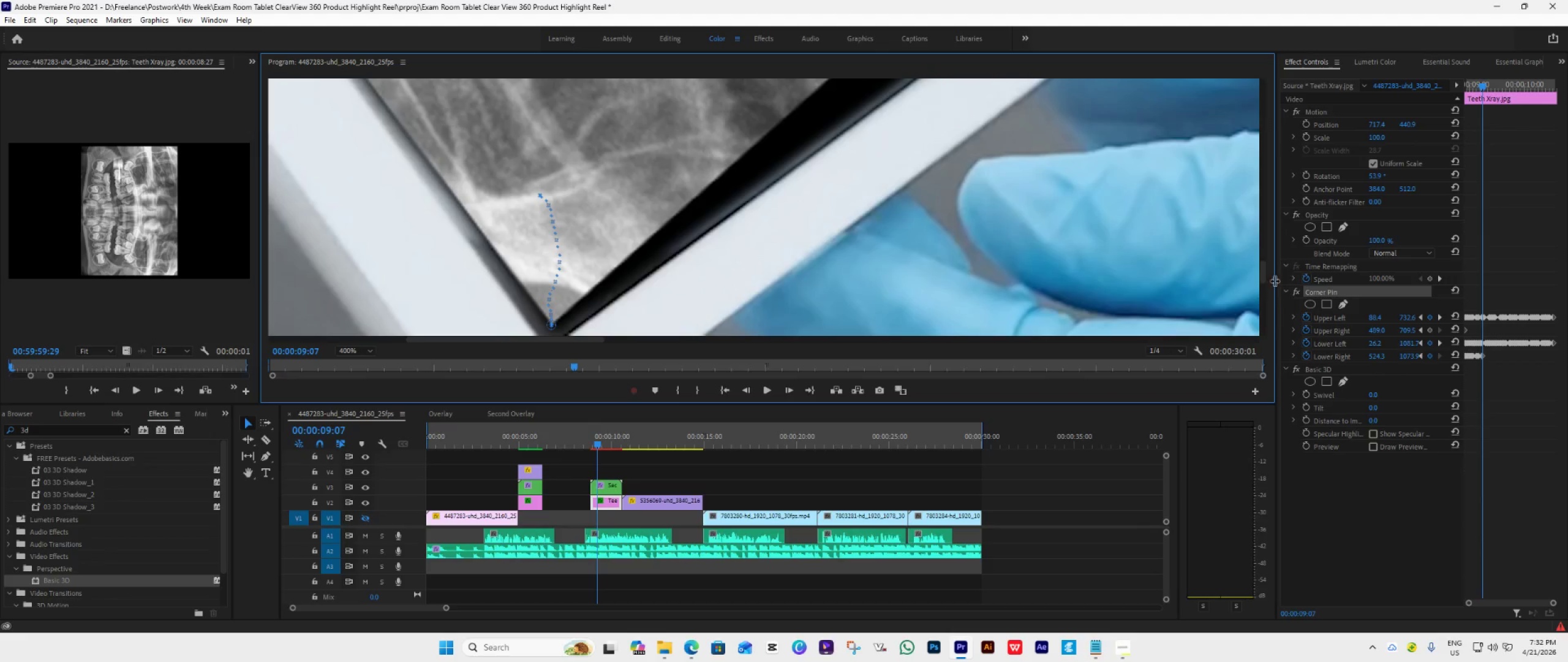 
left_click_drag(start_coordinate=[1262, 271], to_coordinate=[1261, 278])
 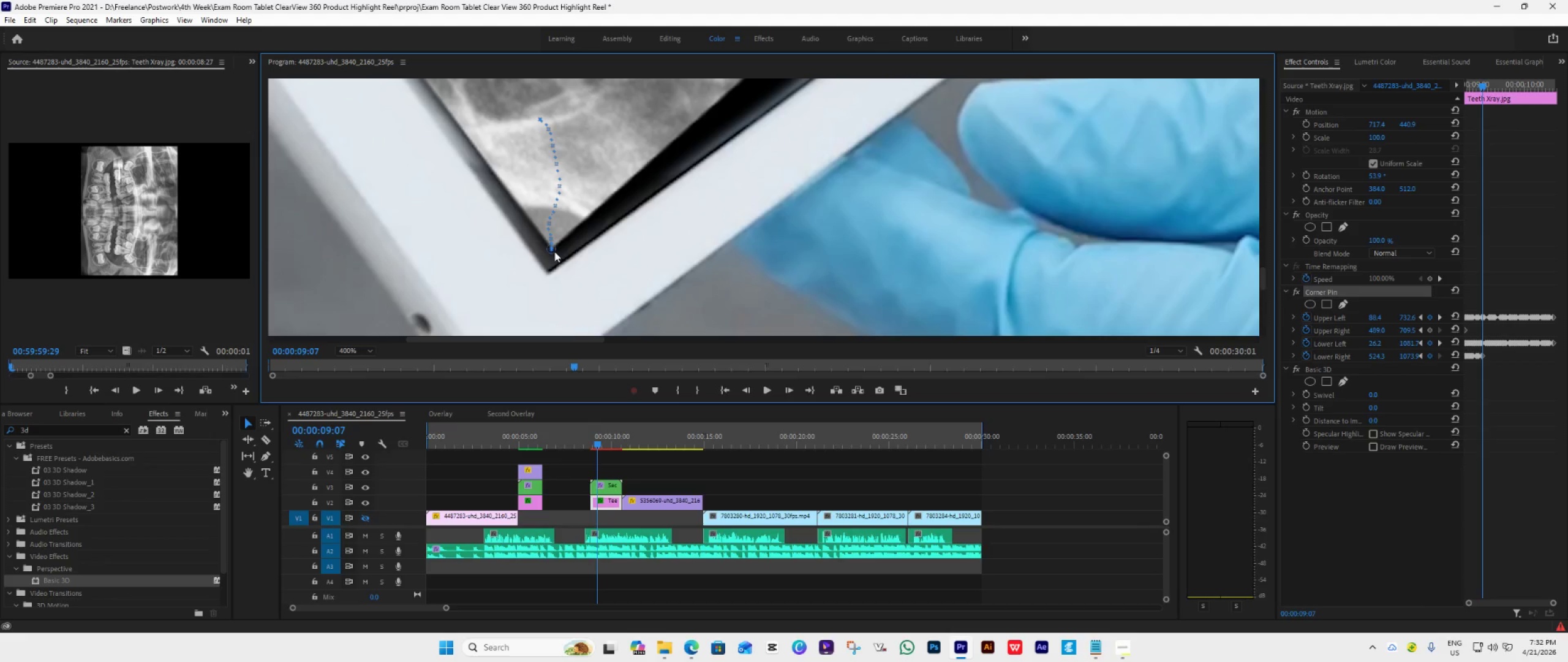 
left_click_drag(start_coordinate=[553, 251], to_coordinate=[547, 278])
 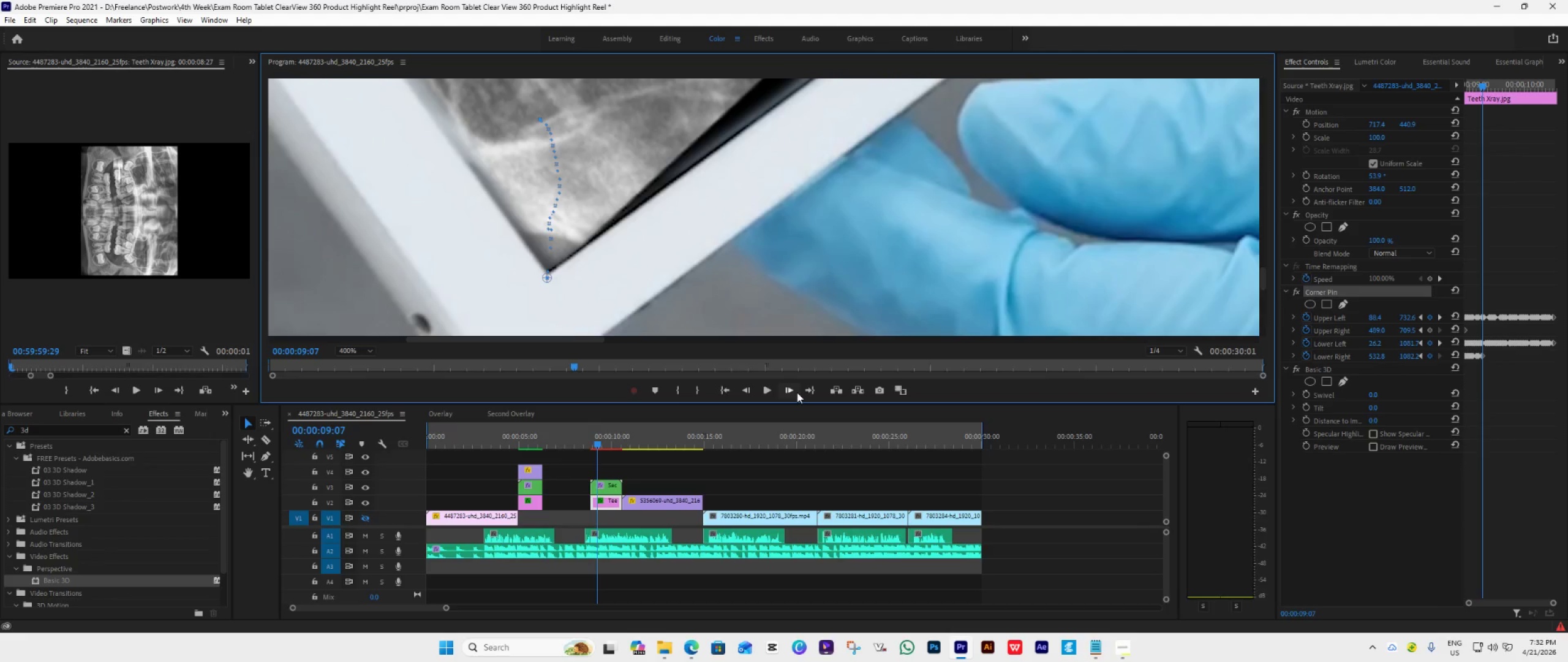 
left_click([793, 389])
 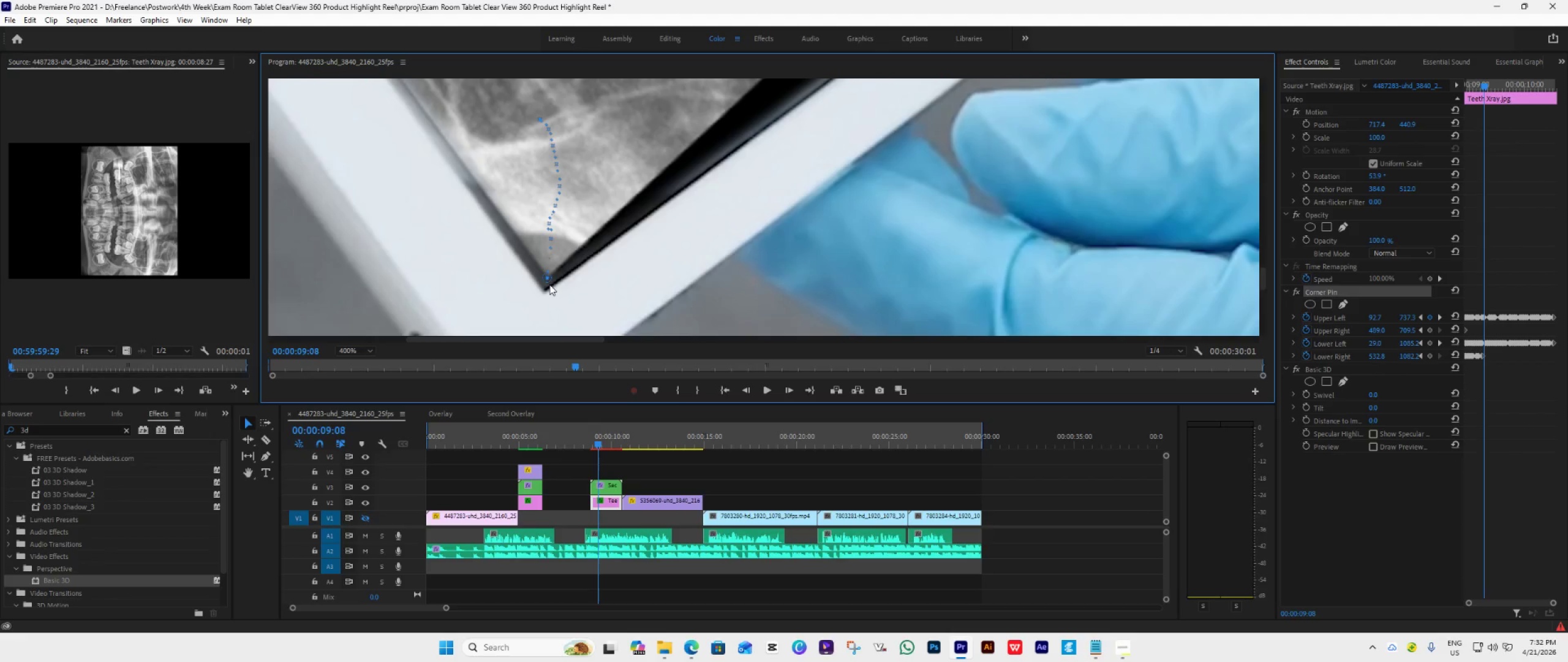 
left_click_drag(start_coordinate=[549, 282], to_coordinate=[543, 297])
 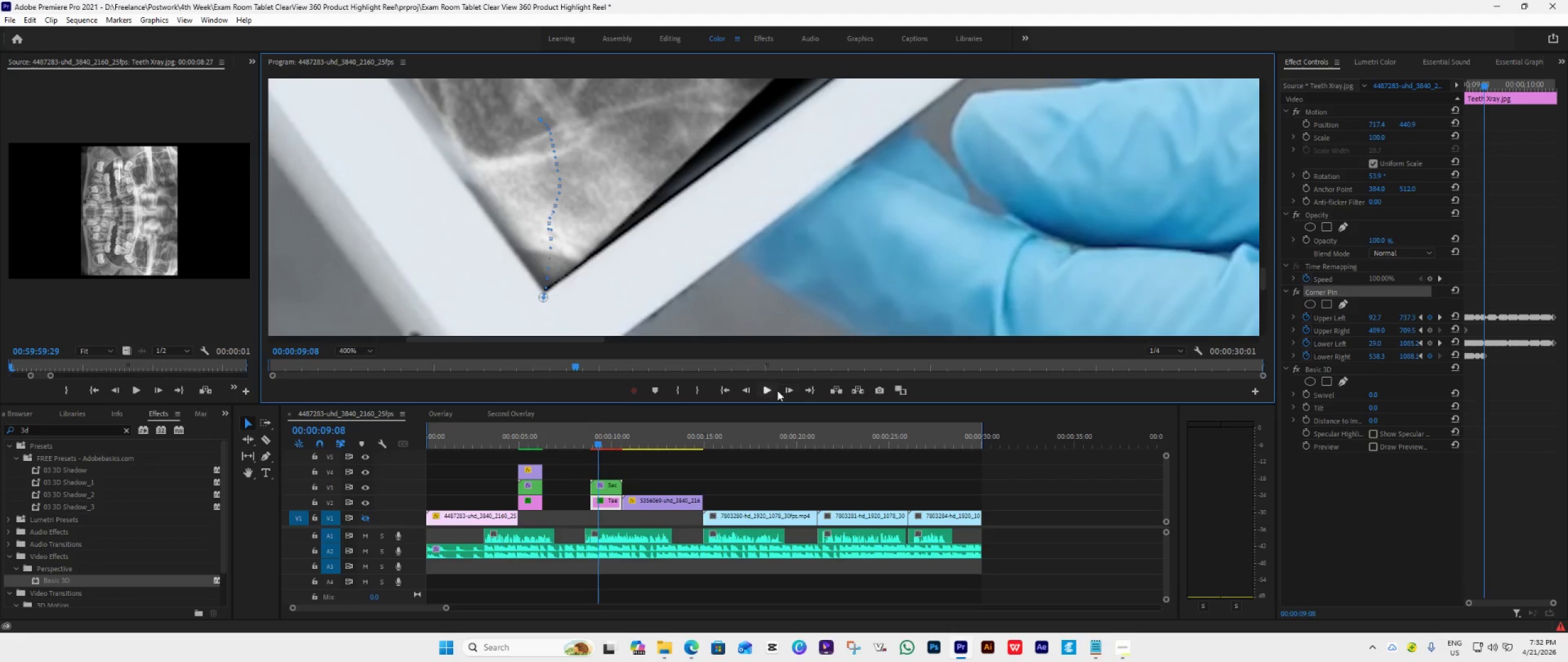 
left_click([783, 387])
 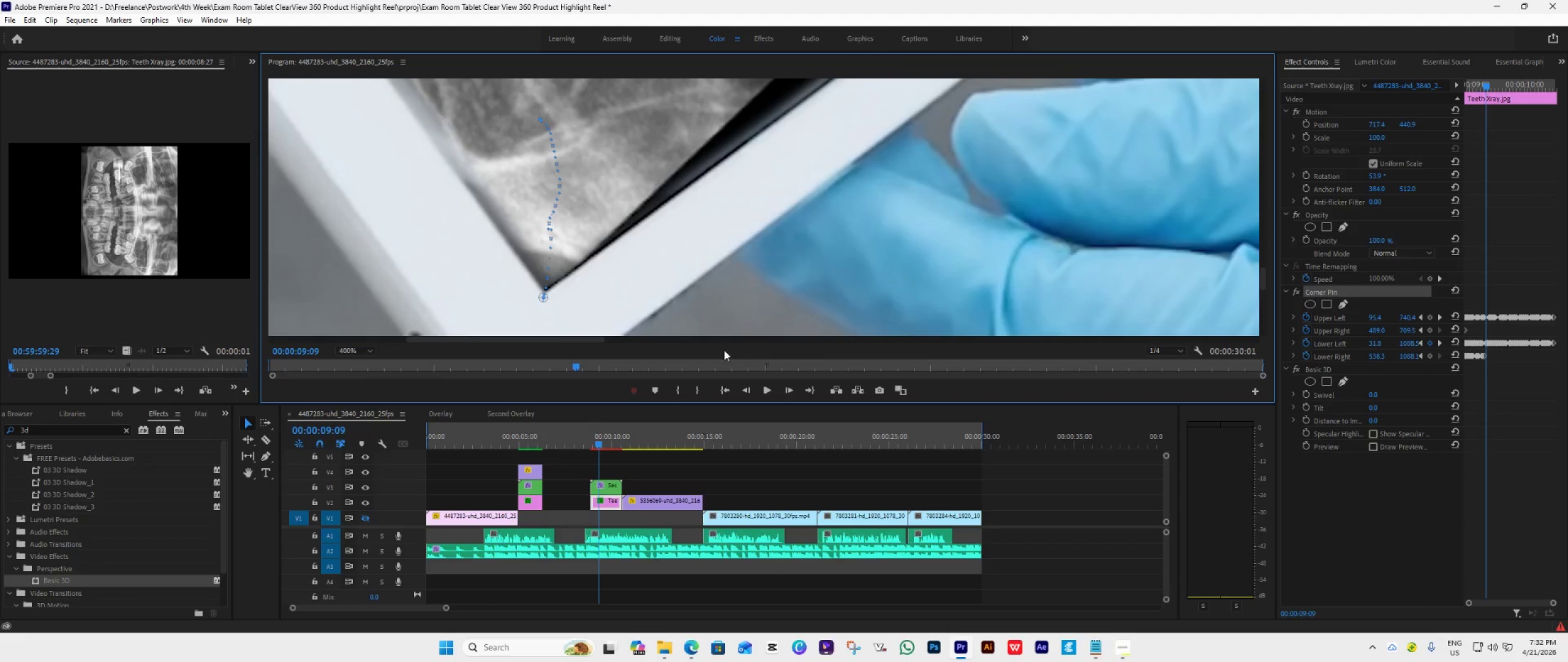 
double_click([785, 390])
 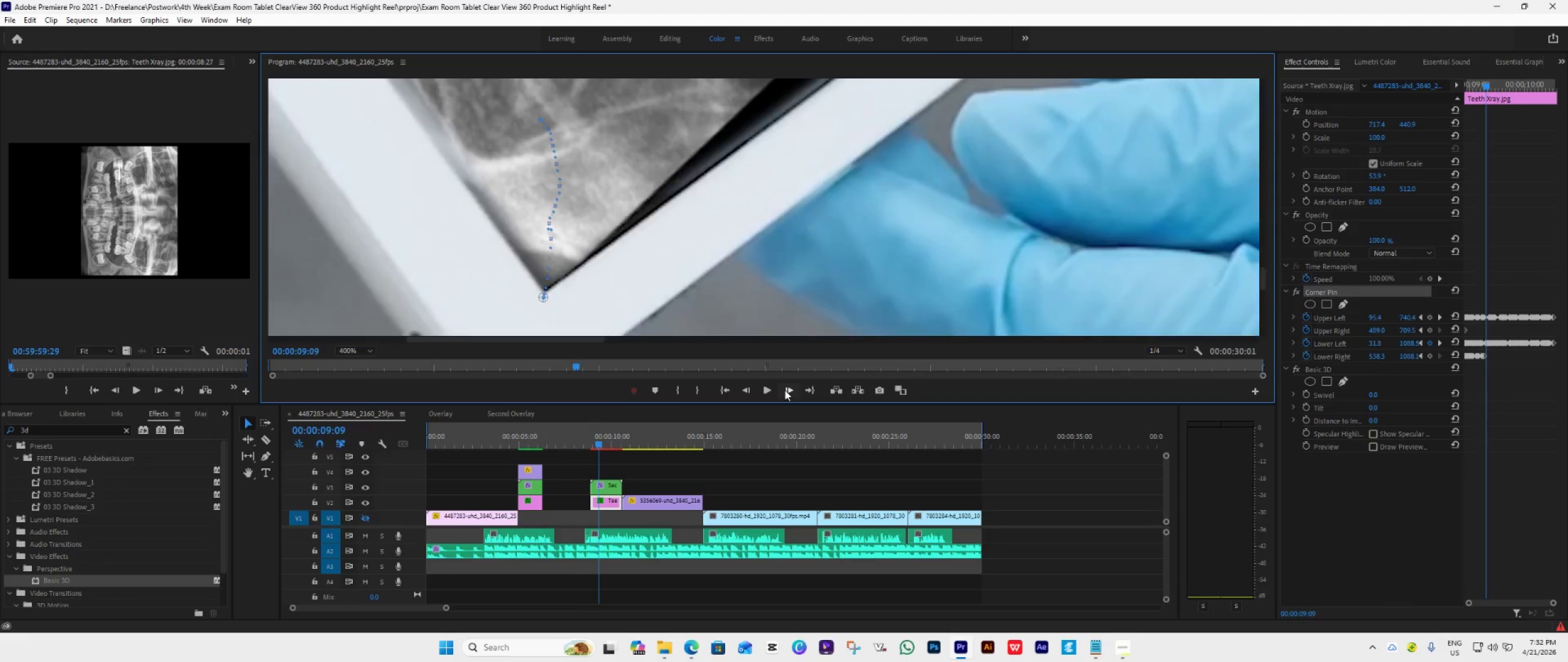 
triple_click([785, 390])
 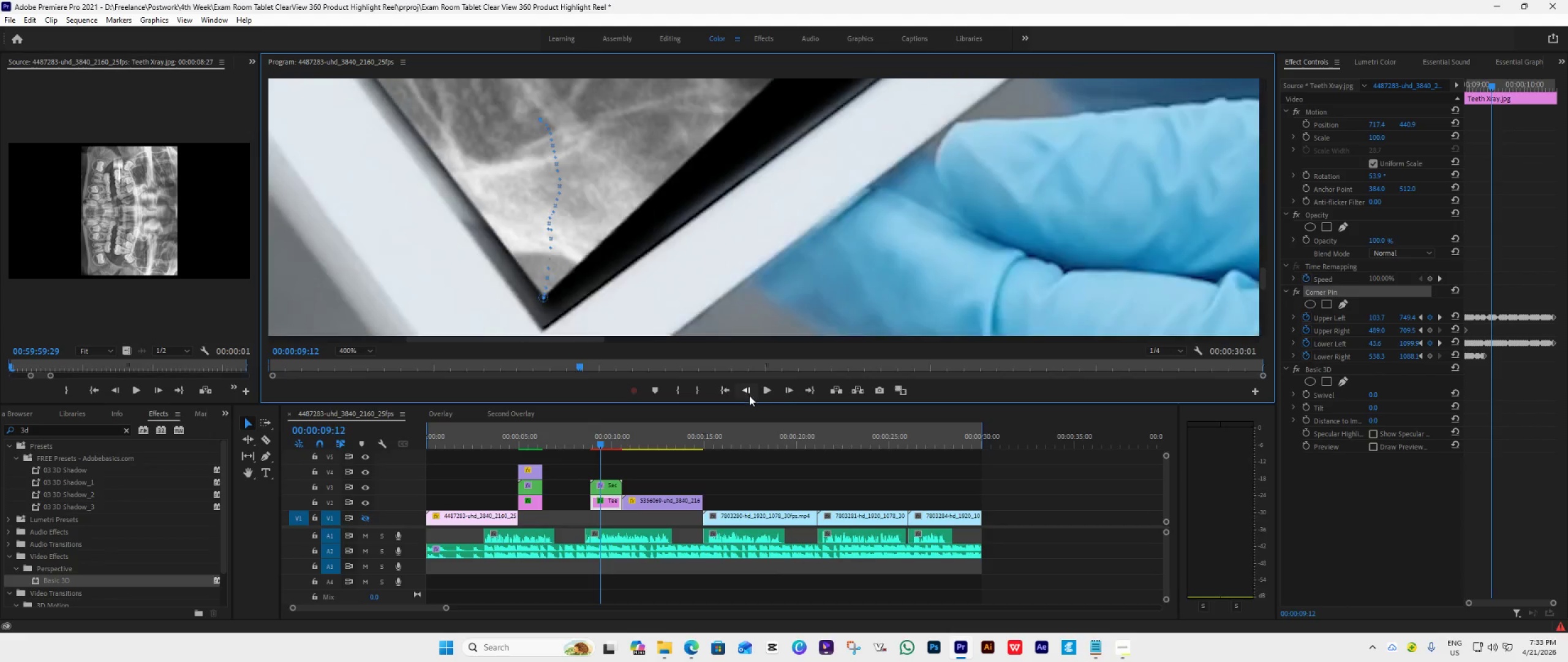 
double_click([745, 393])
 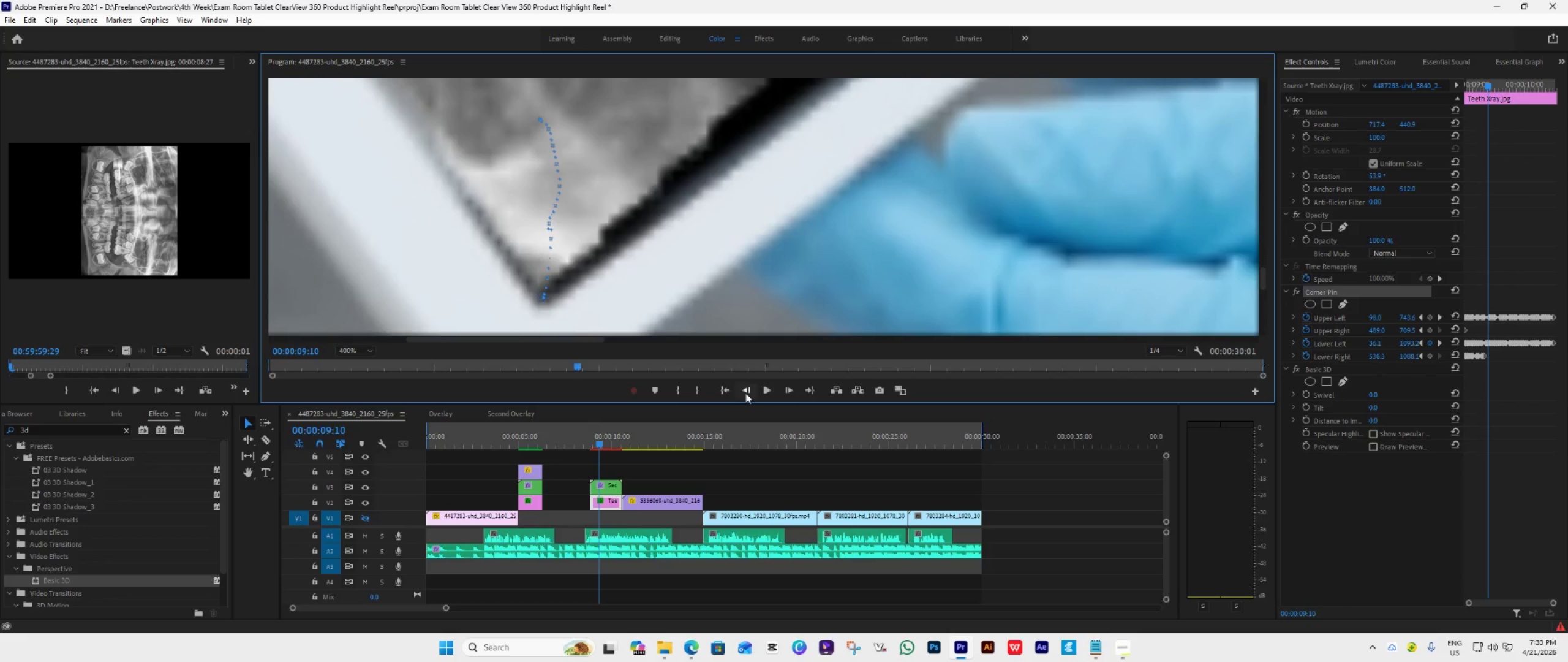 
triple_click([745, 393])
 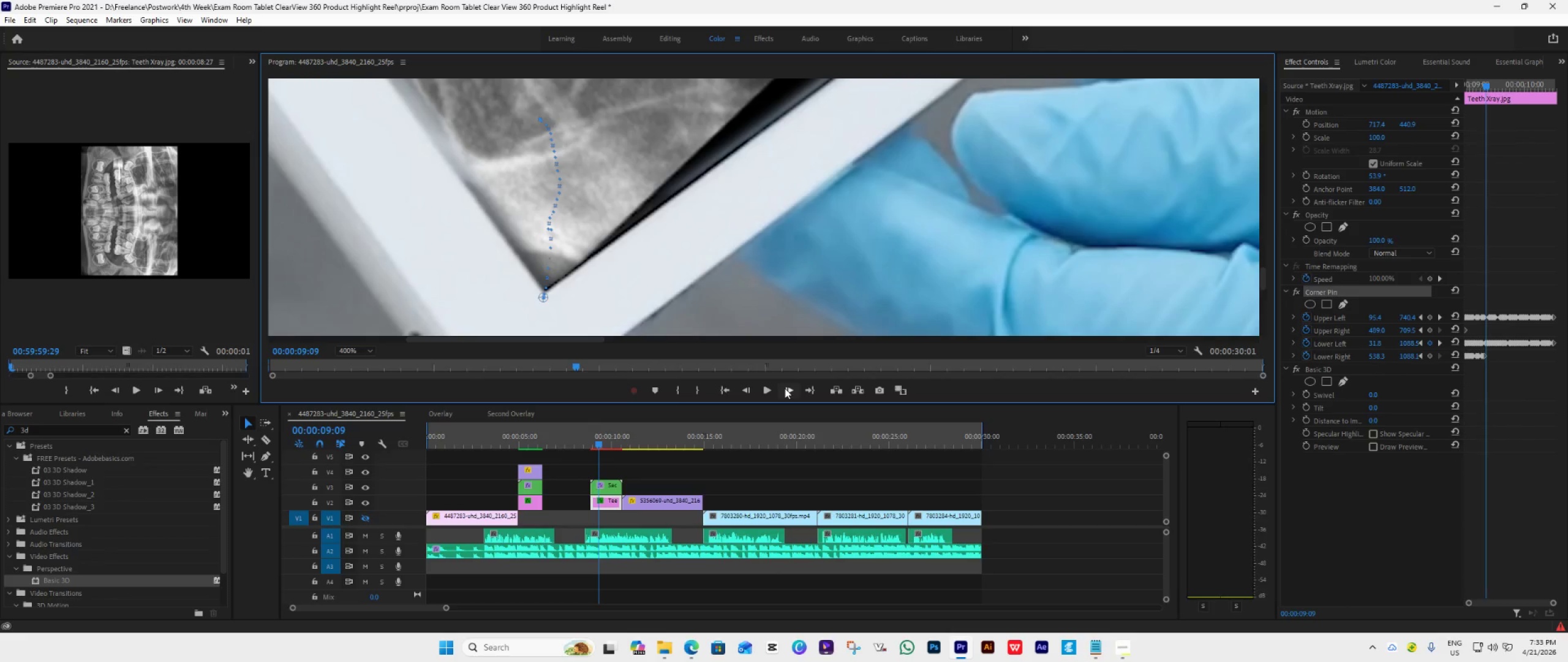 
left_click([785, 388])
 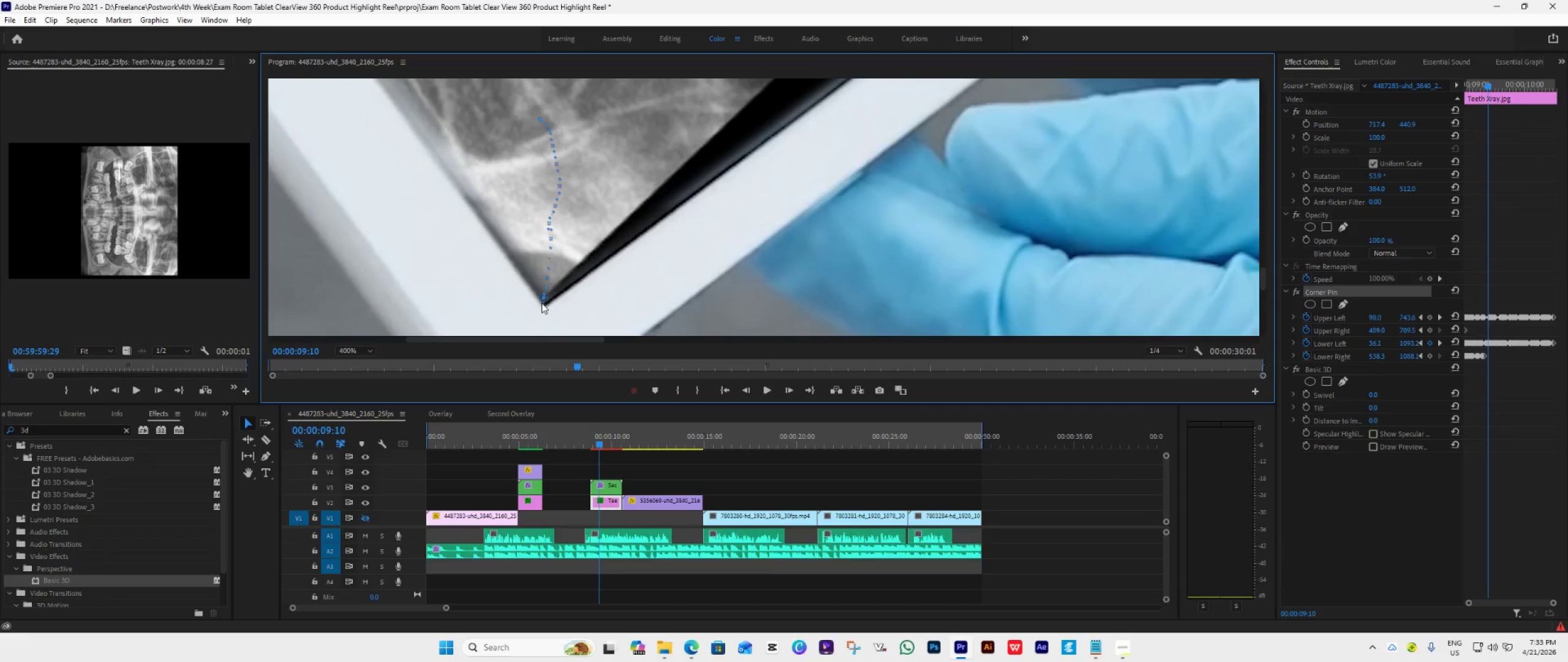 
left_click_drag(start_coordinate=[543, 300], to_coordinate=[545, 311])
 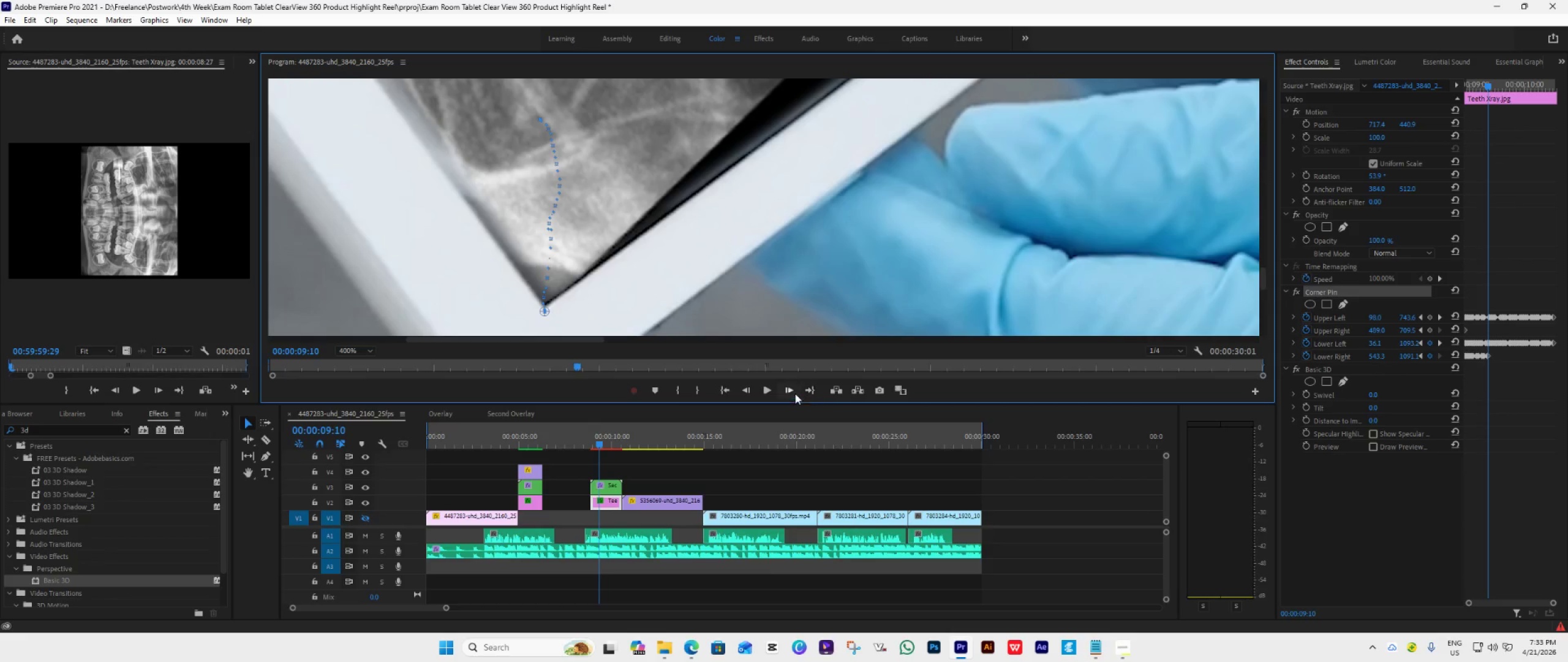 
left_click([791, 390])
 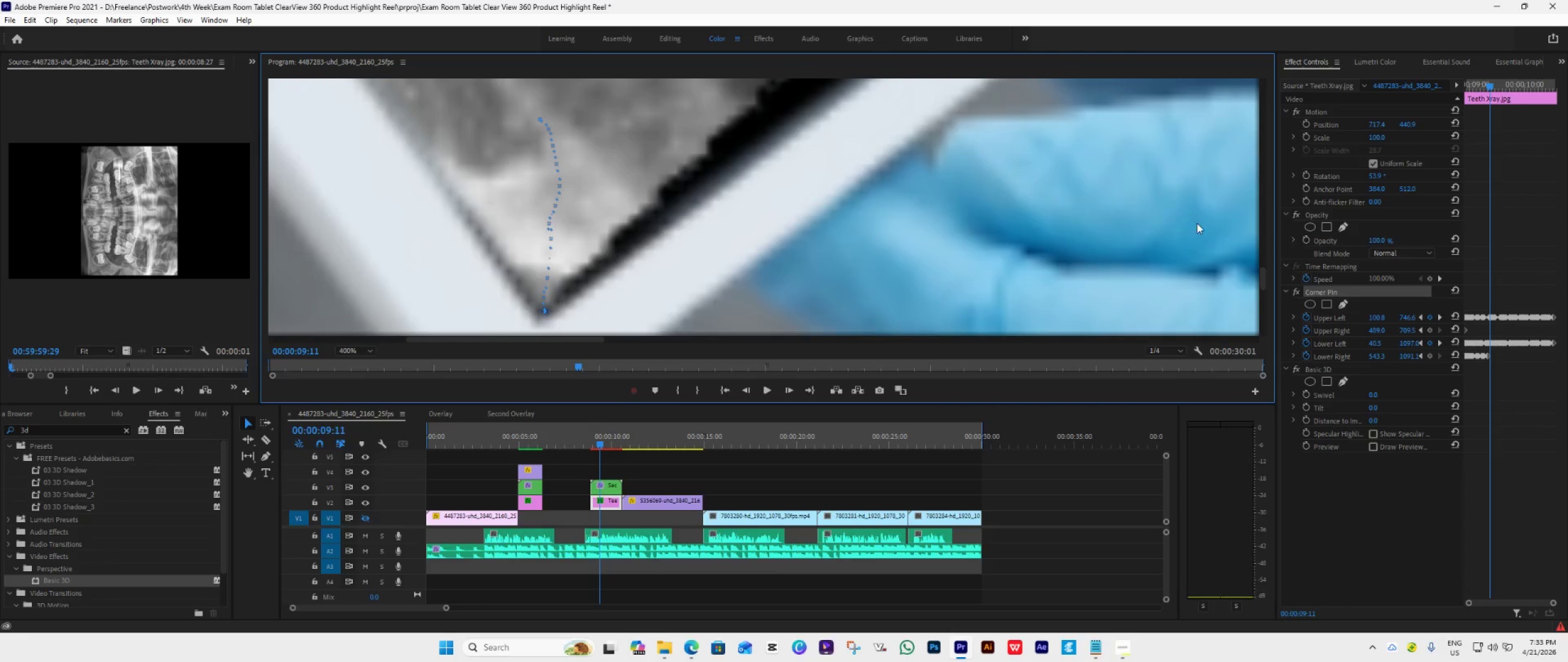 
left_click_drag(start_coordinate=[1262, 274], to_coordinate=[1262, 281])
 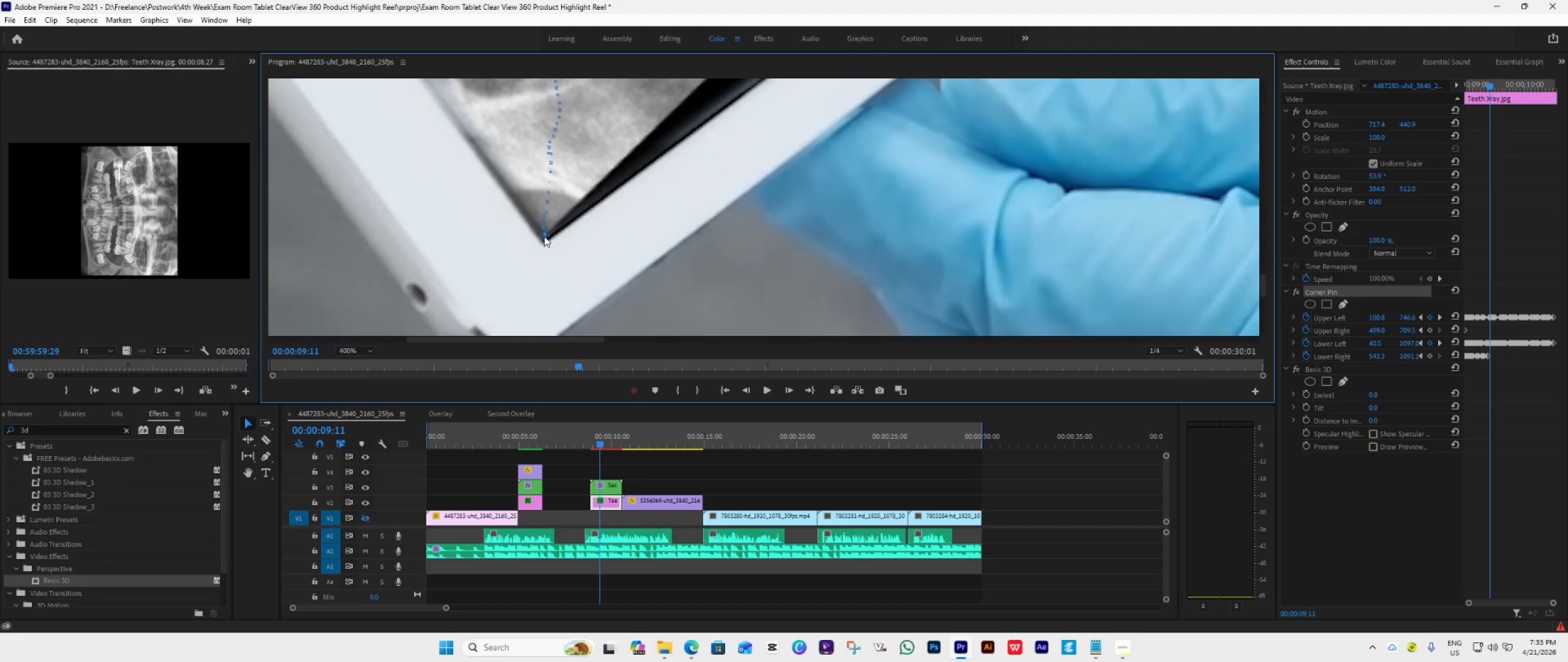 
left_click_drag(start_coordinate=[545, 240], to_coordinate=[543, 247])
 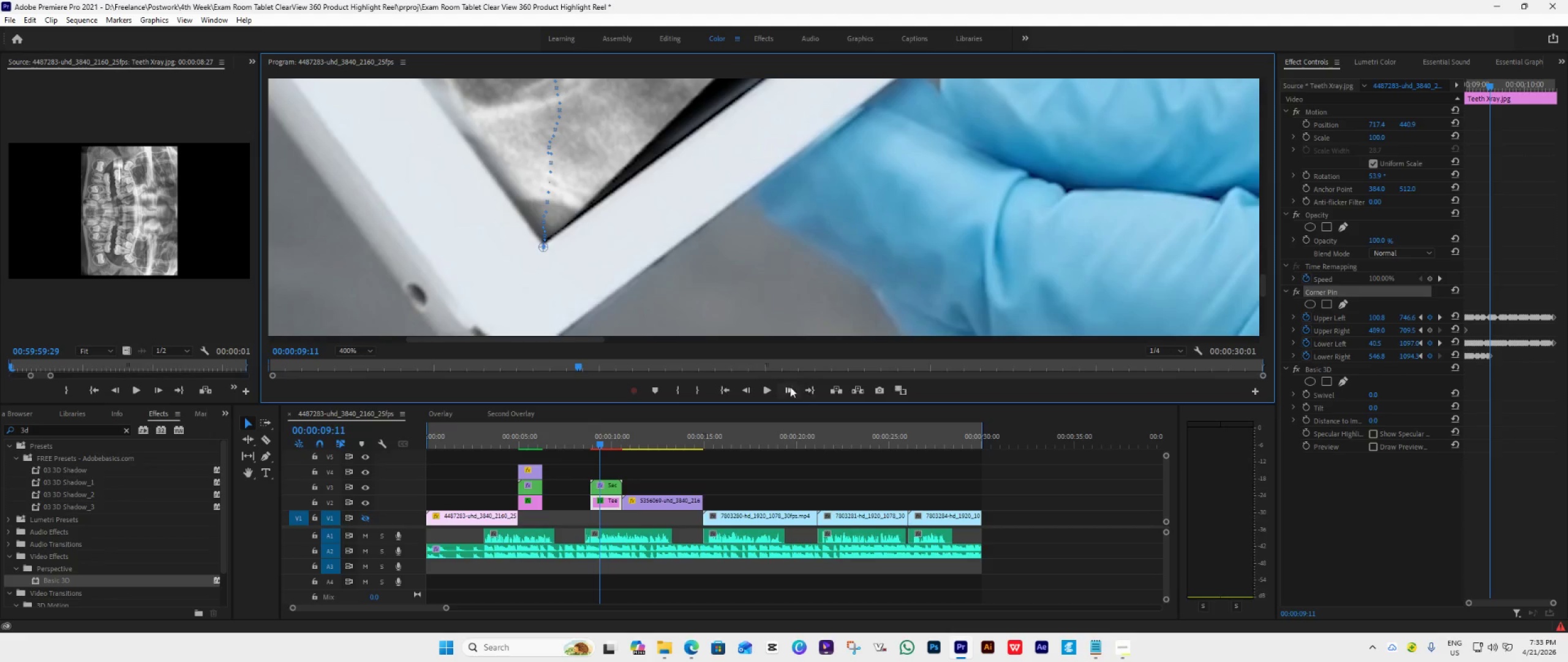 
left_click([788, 387])
 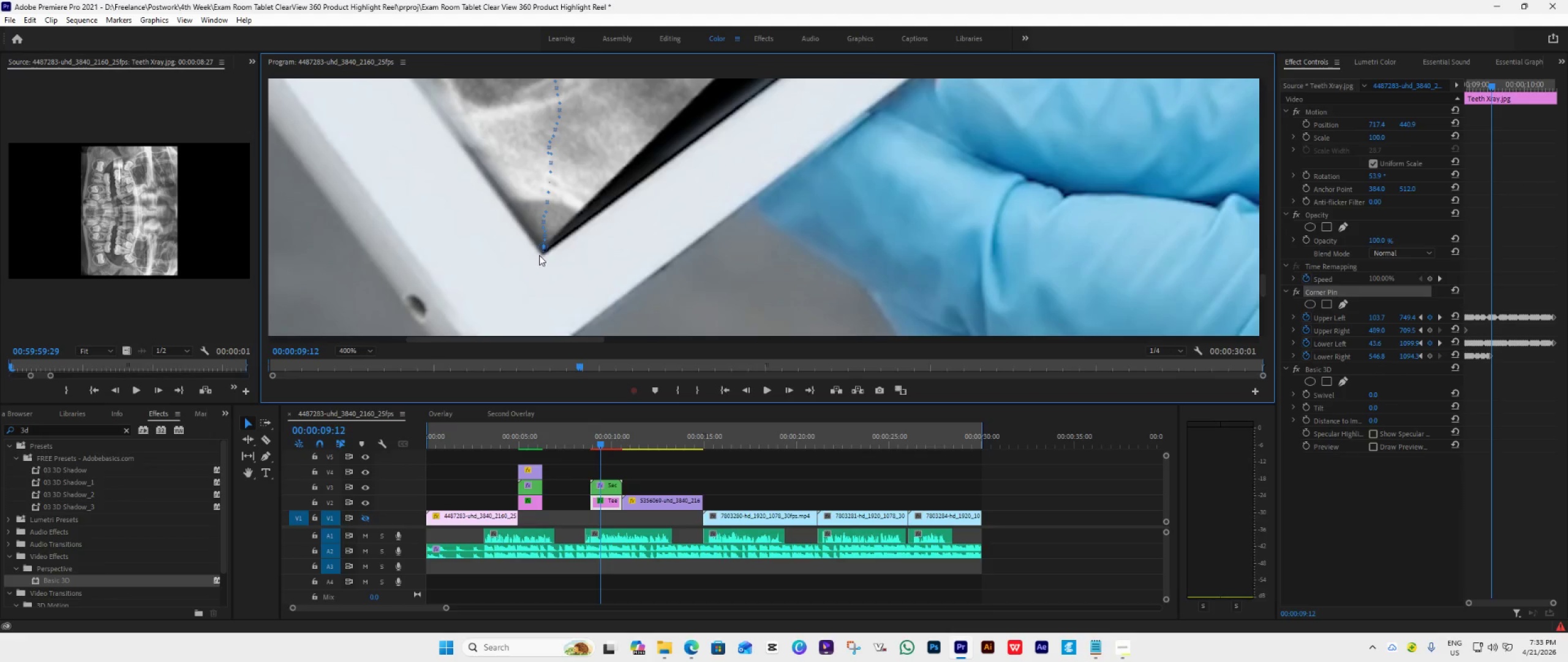 
left_click_drag(start_coordinate=[543, 251], to_coordinate=[541, 260])
 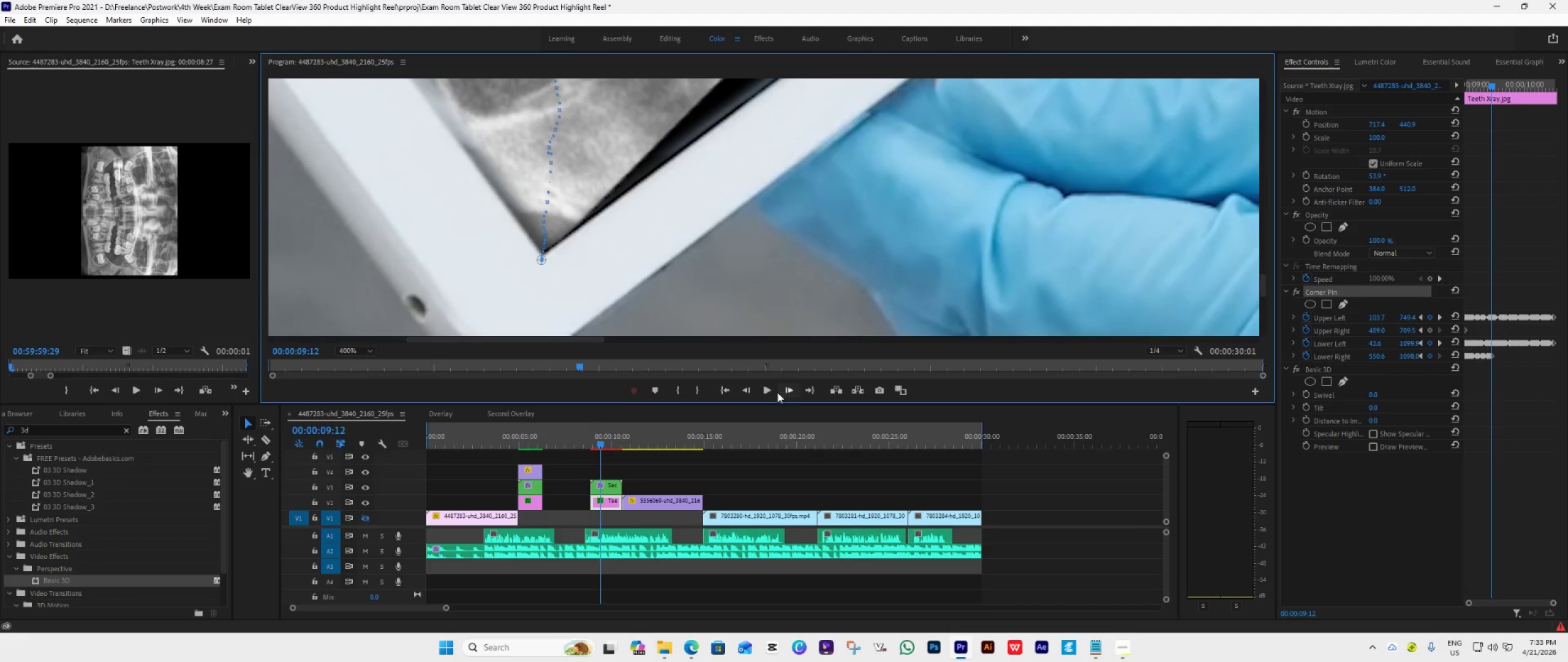 
left_click([782, 392])
 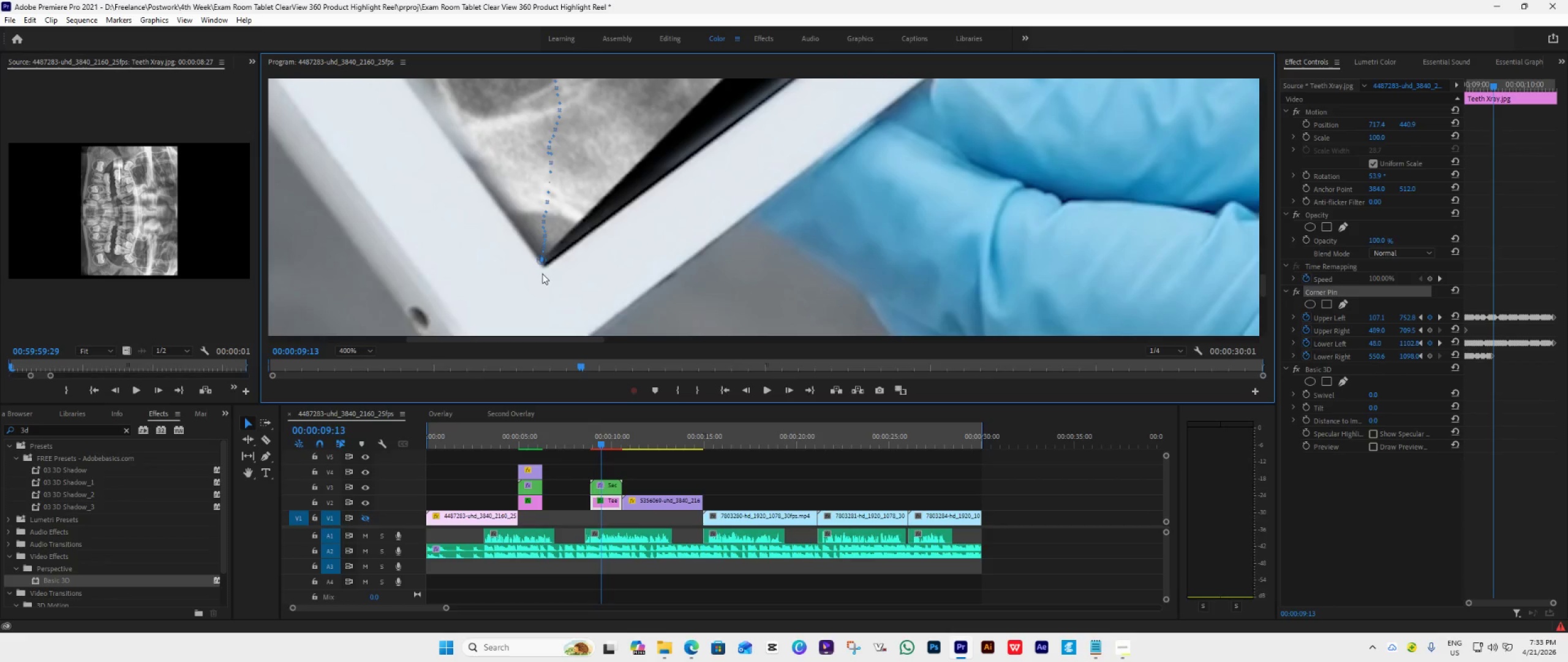 
left_click_drag(start_coordinate=[542, 265], to_coordinate=[543, 270])
 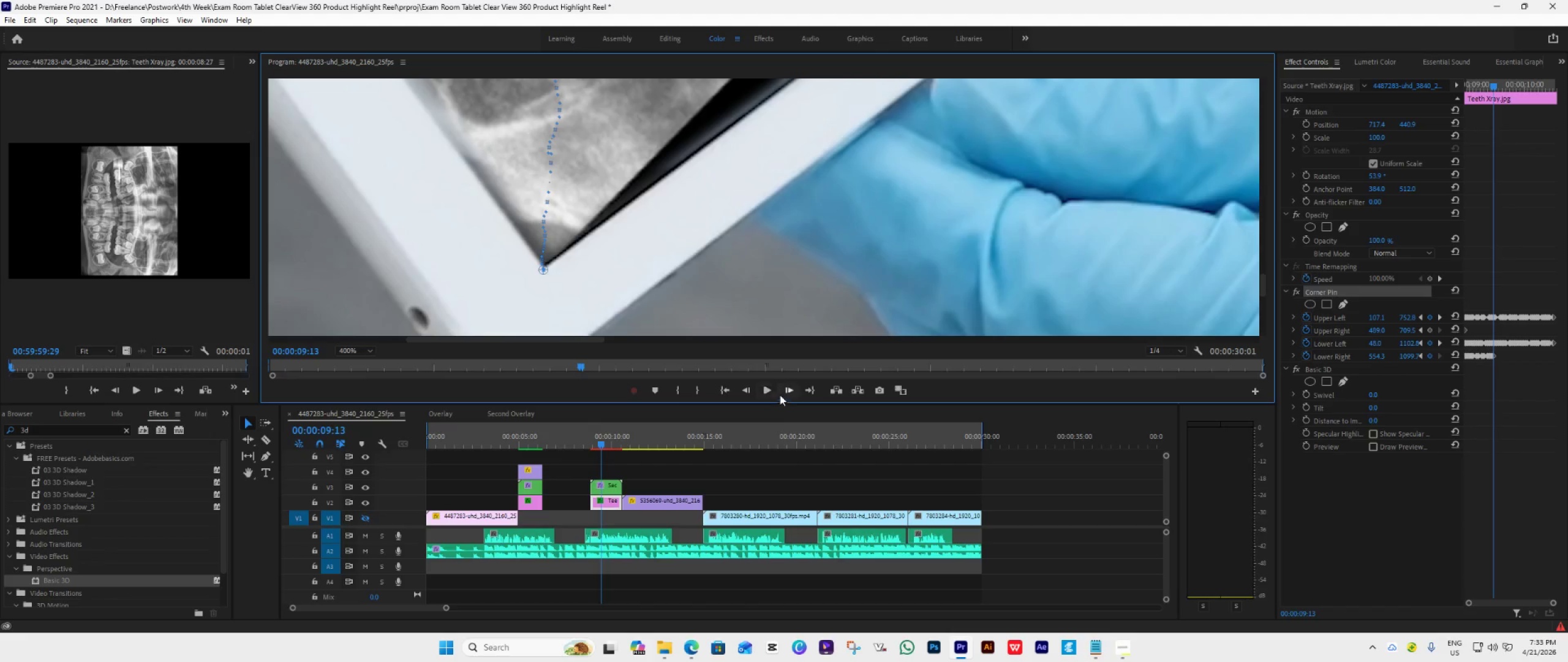 
left_click([784, 392])
 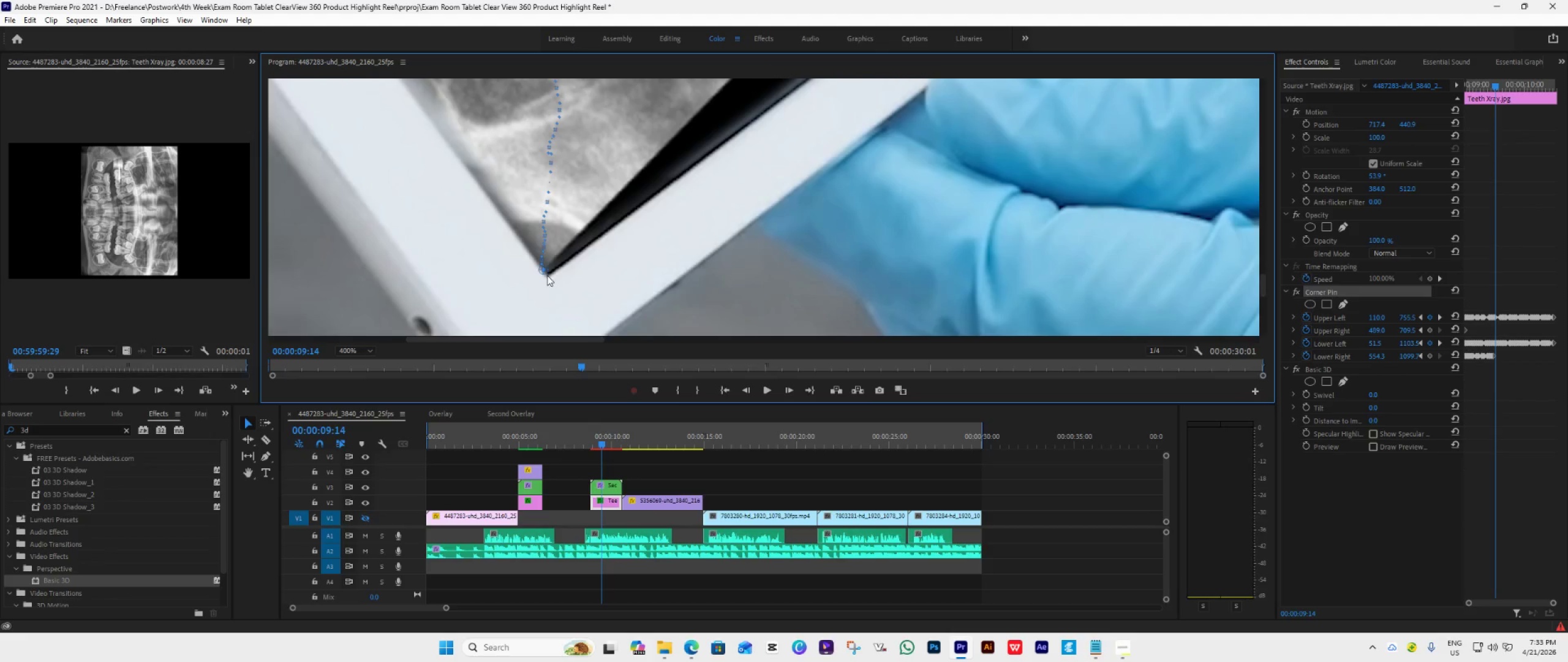 
left_click([546, 271])
 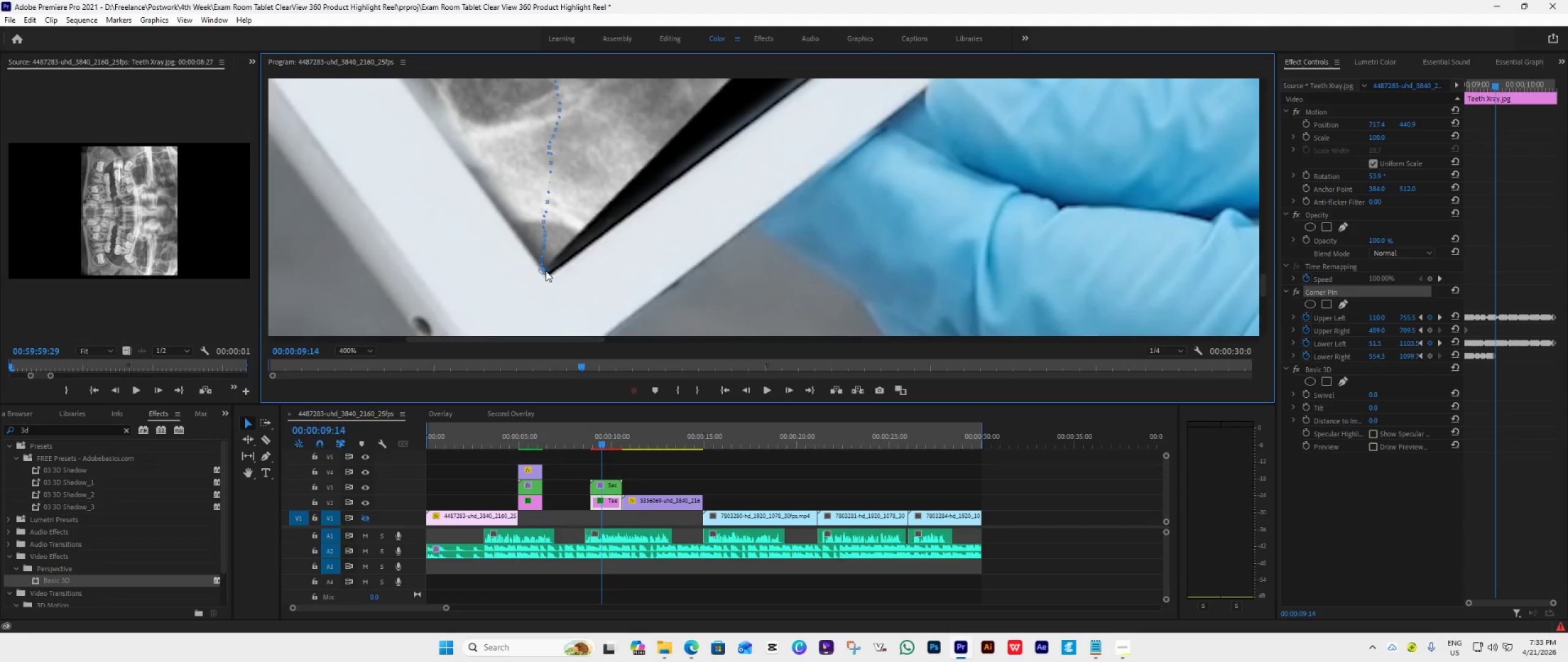 
left_click_drag(start_coordinate=[546, 271], to_coordinate=[549, 278])
 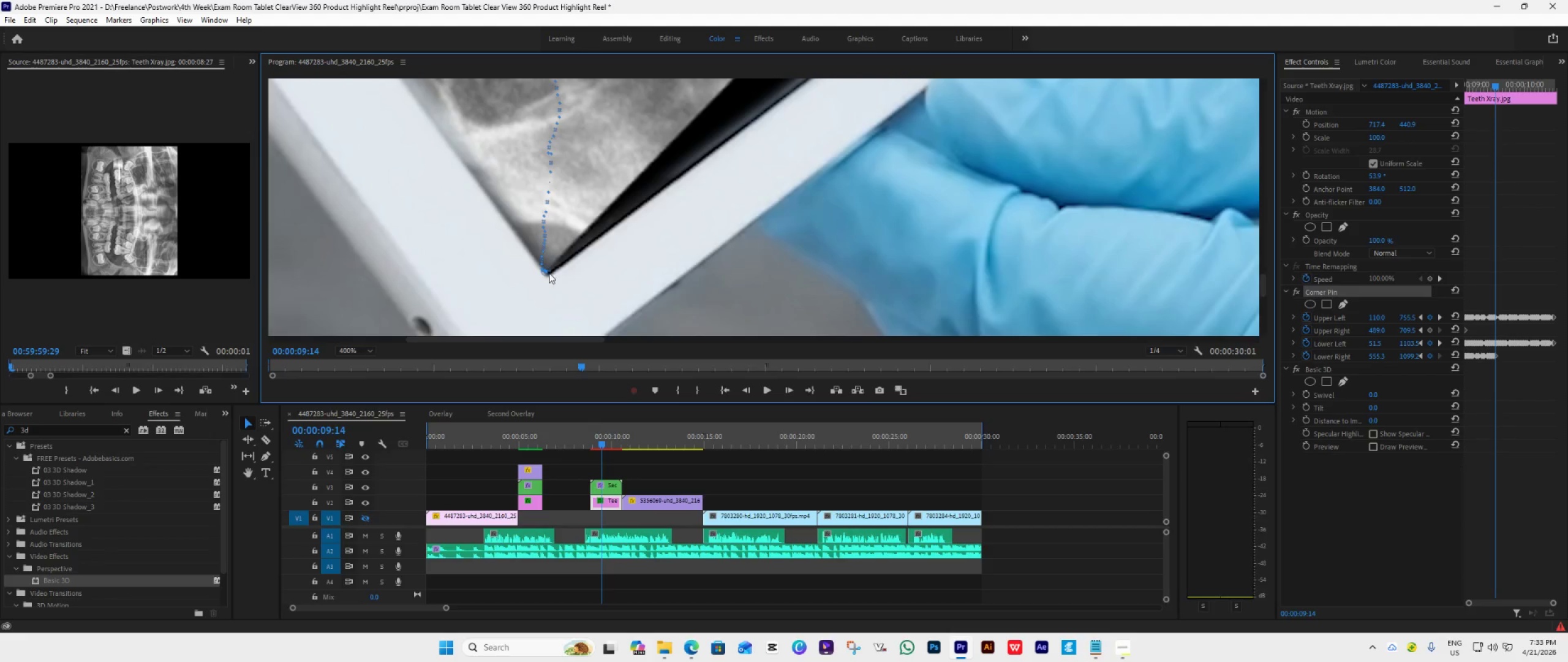 
left_click_drag(start_coordinate=[549, 272], to_coordinate=[548, 280])
 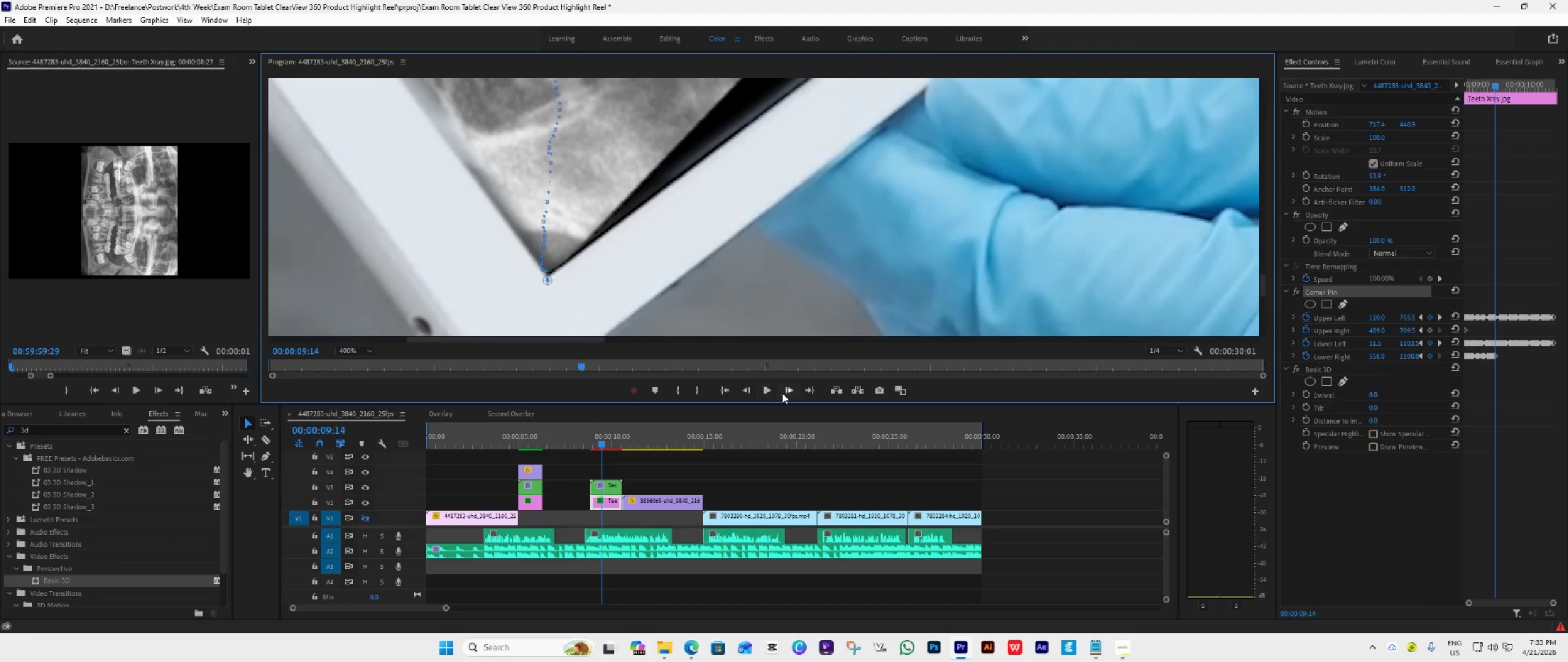 
left_click([786, 392])
 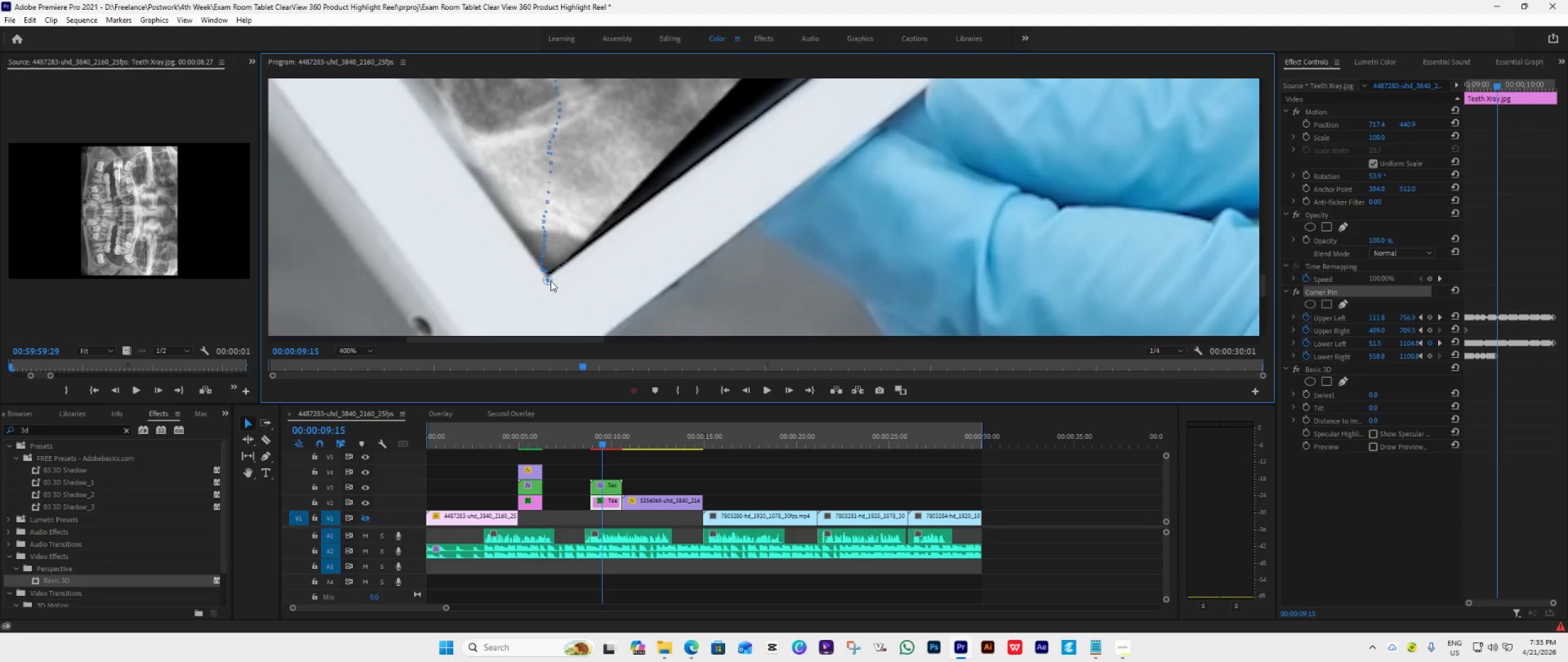 
left_click([786, 390])
 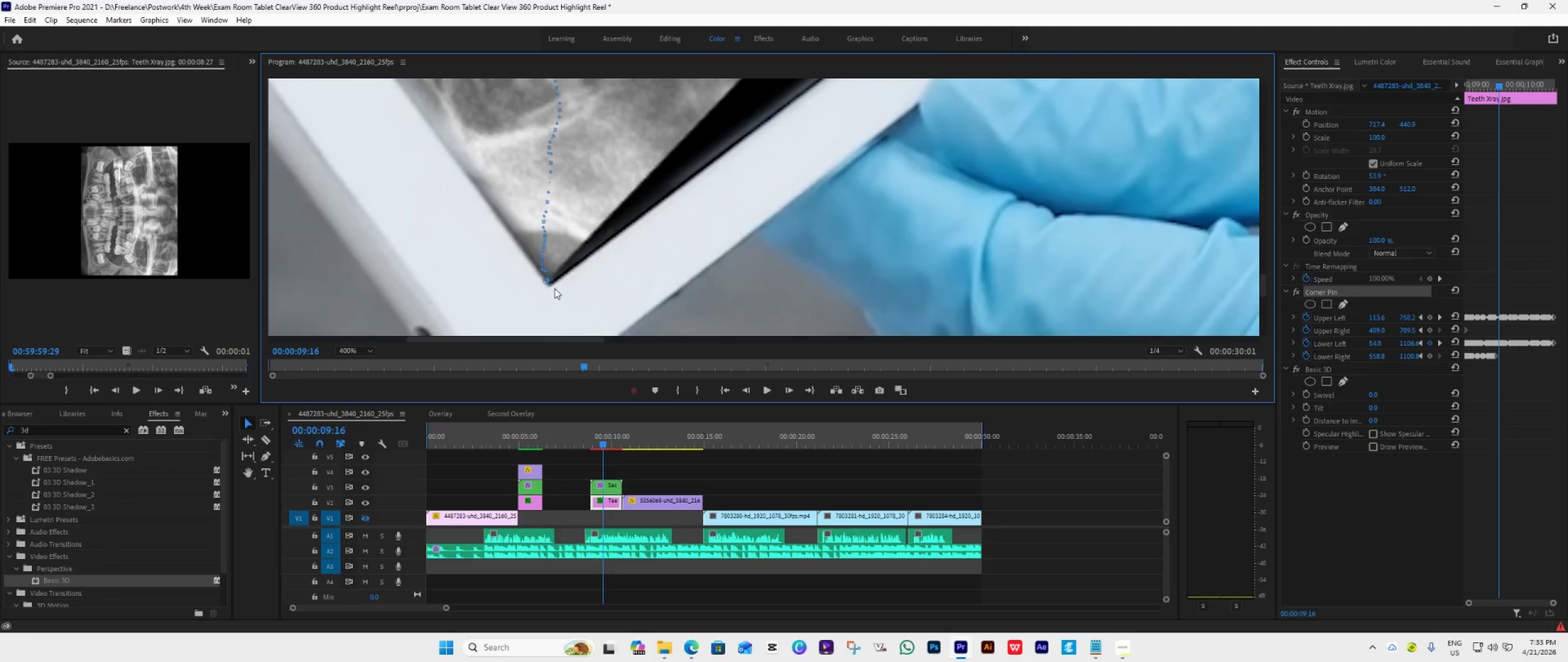 
left_click_drag(start_coordinate=[549, 283], to_coordinate=[549, 291])
 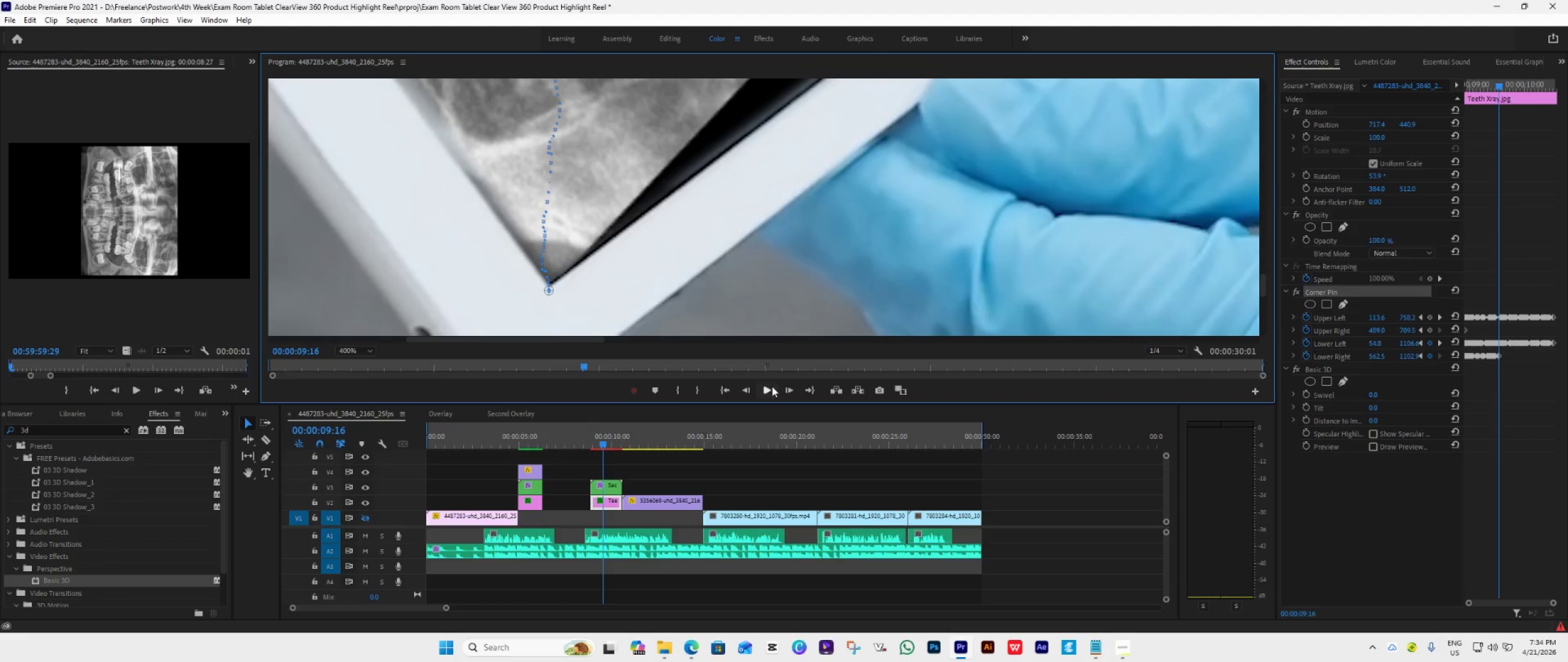 
left_click([783, 388])
 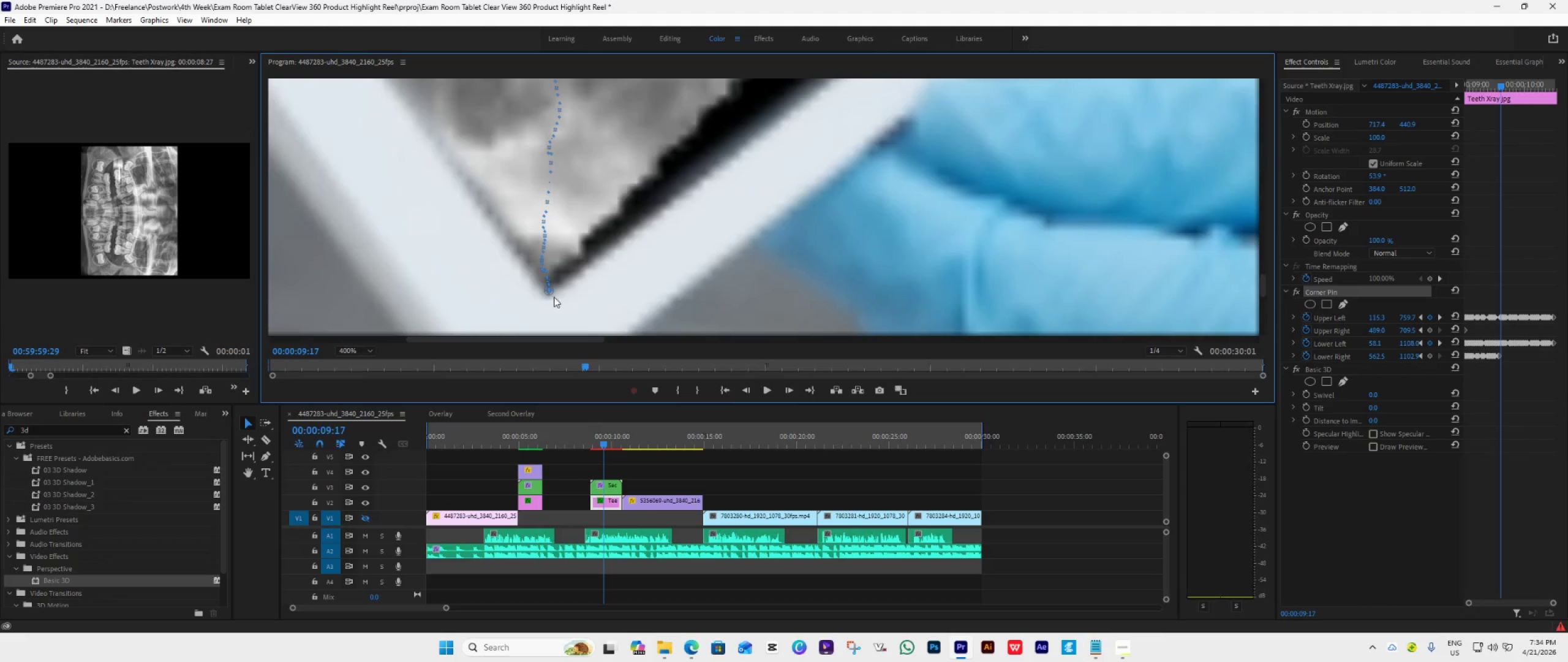 
left_click_drag(start_coordinate=[551, 293], to_coordinate=[549, 297])
 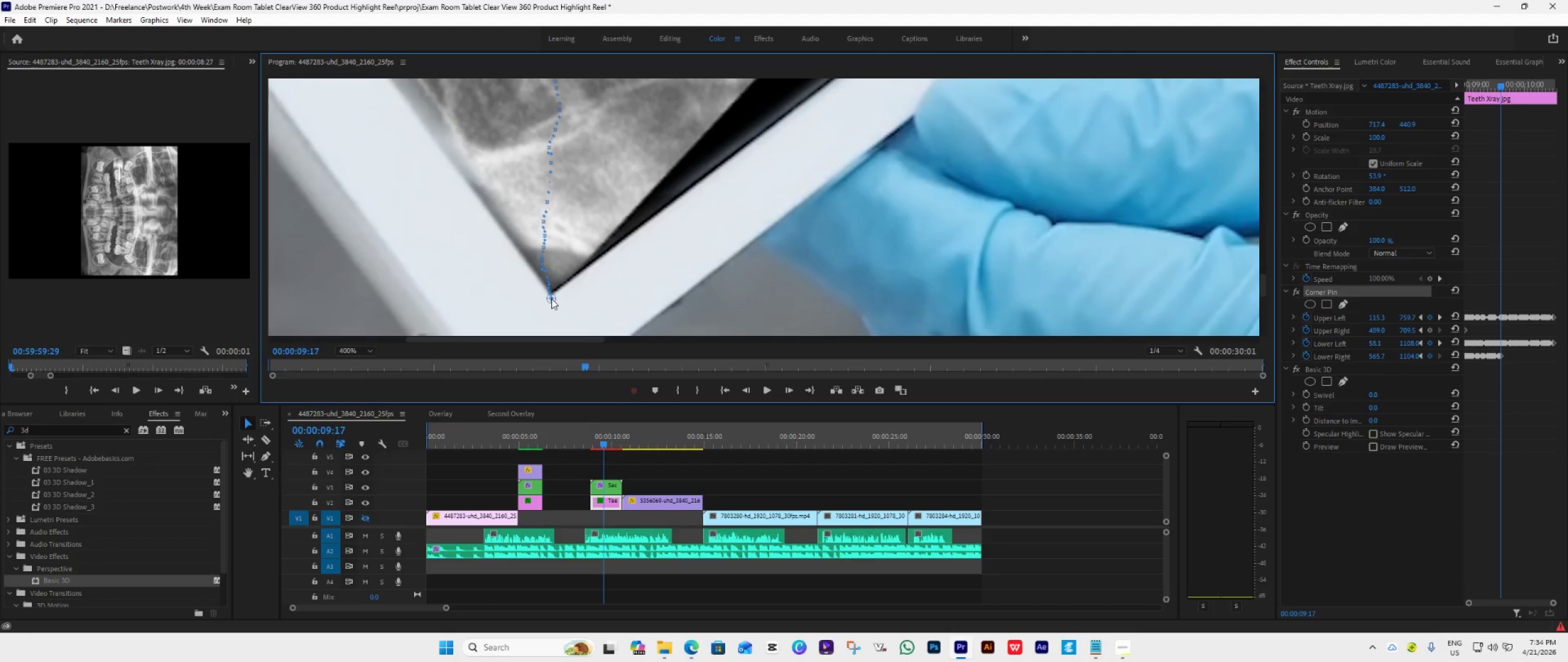 
wait(6.88)
 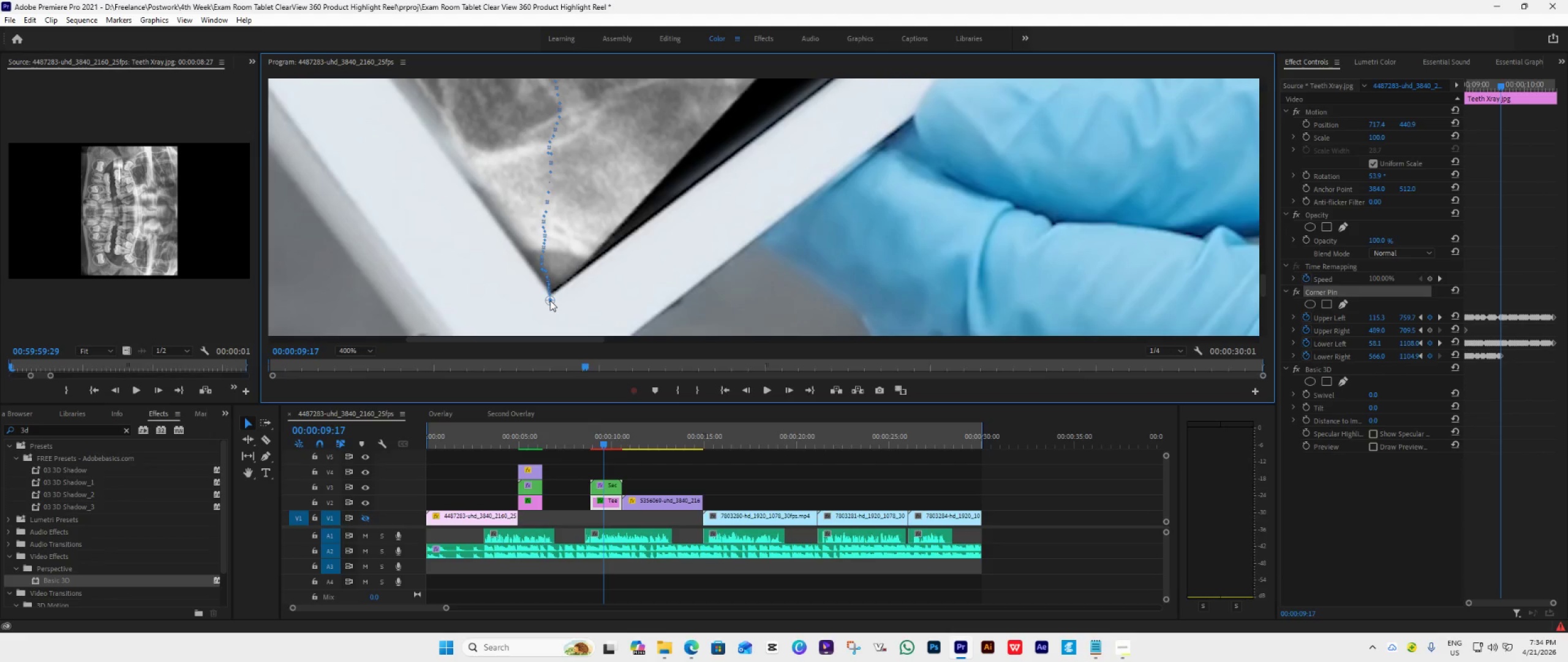 
left_click([784, 392])
 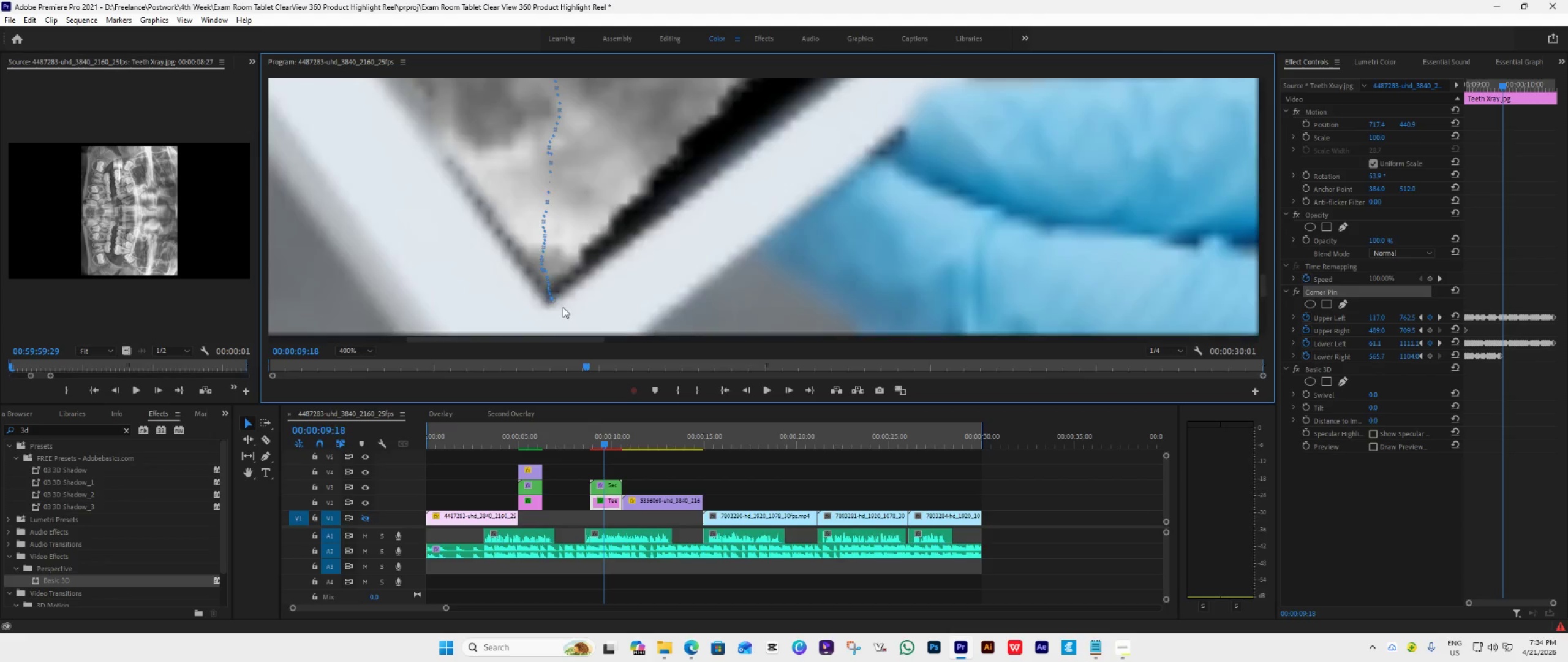 
left_click_drag(start_coordinate=[552, 300], to_coordinate=[551, 307])
 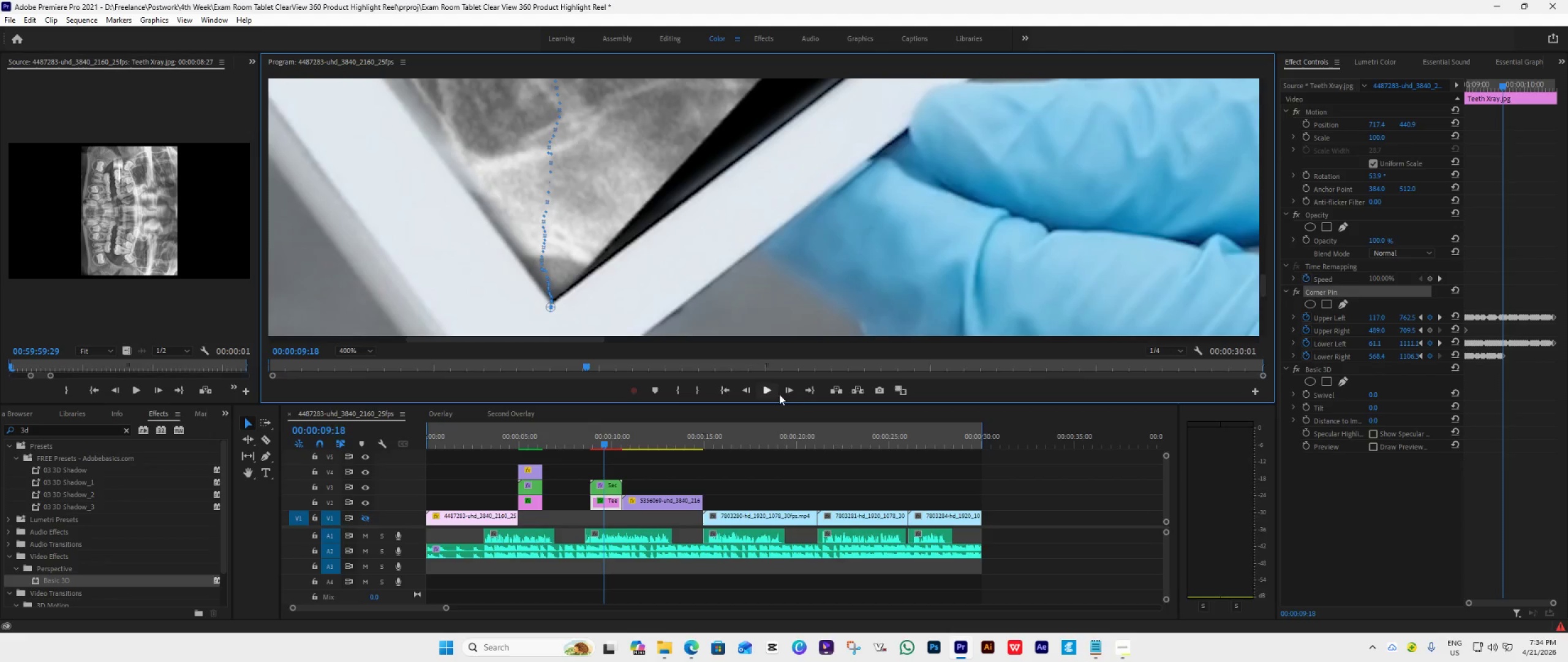 
left_click([790, 394])
 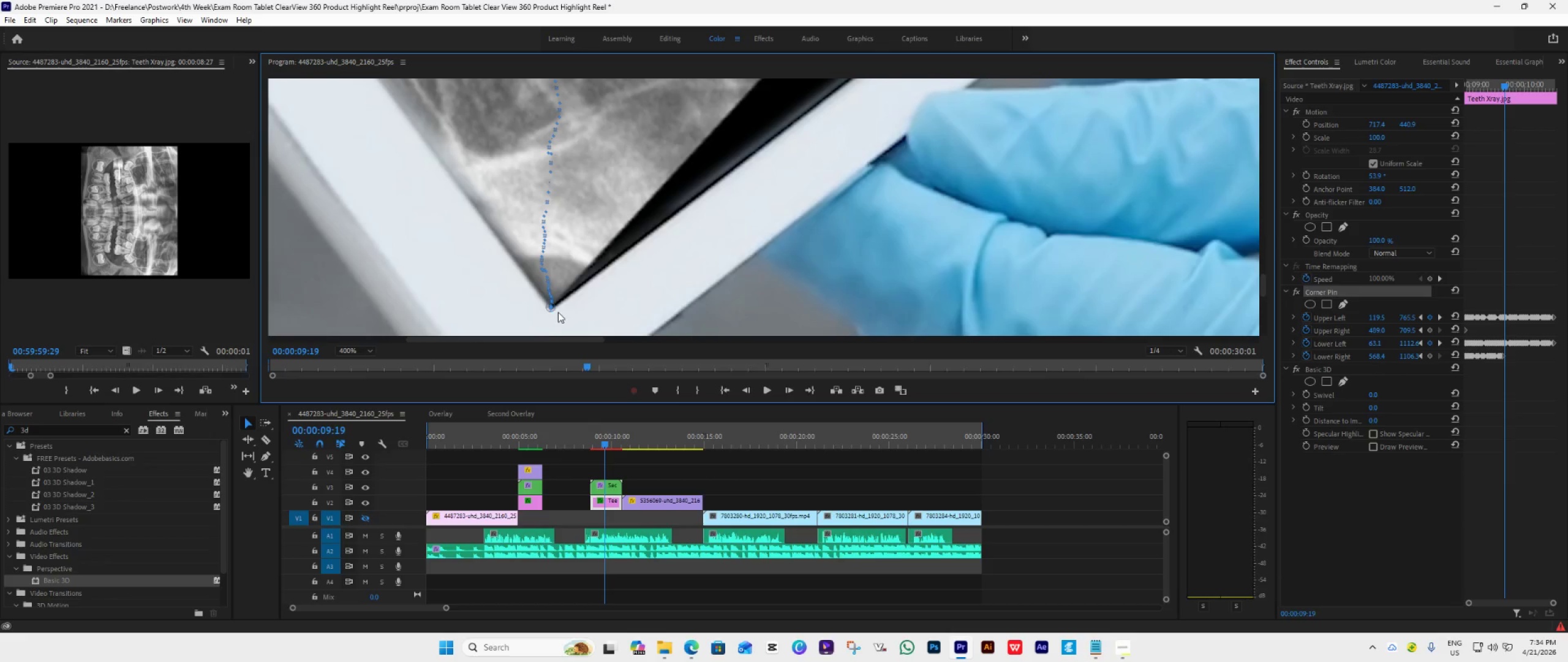 
left_click_drag(start_coordinate=[552, 308], to_coordinate=[550, 313])
 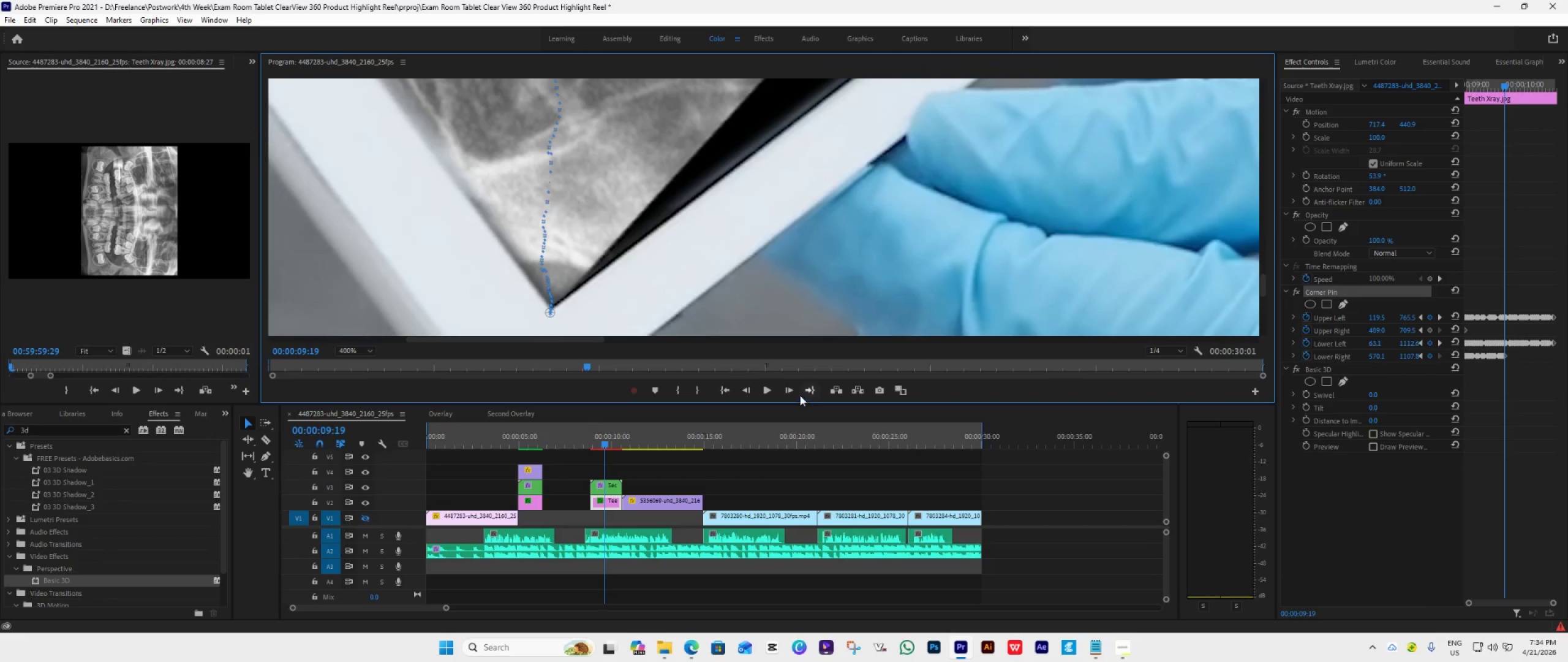 
left_click([781, 390])
 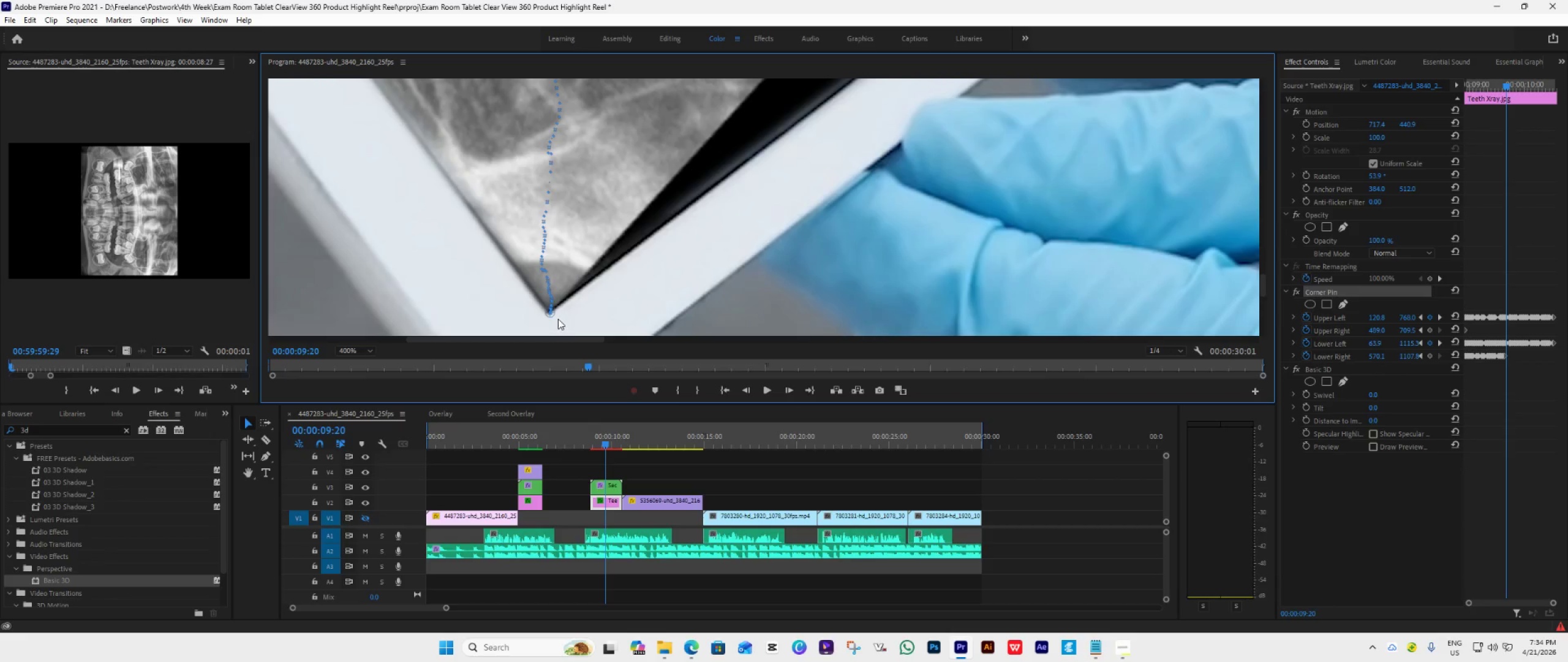 
left_click_drag(start_coordinate=[550, 314], to_coordinate=[549, 318])
 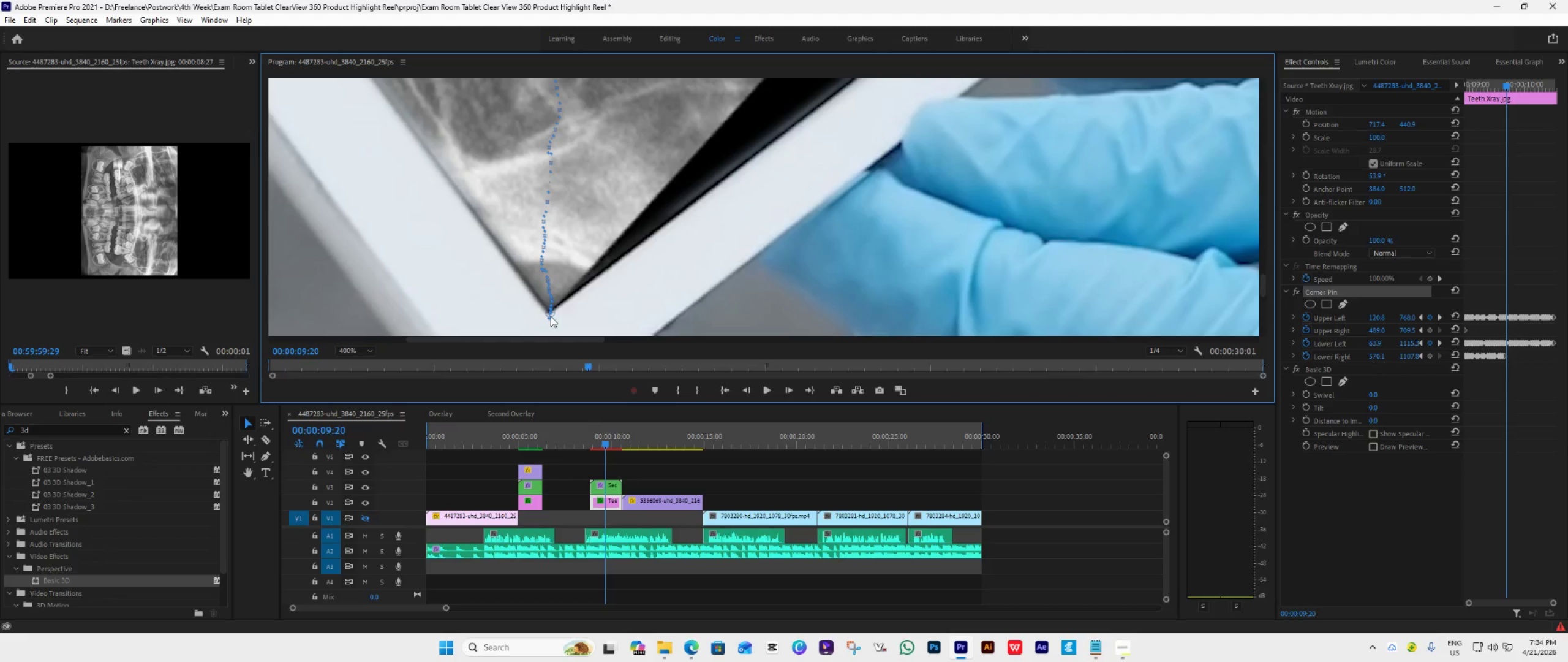 
key(Control+Z)
 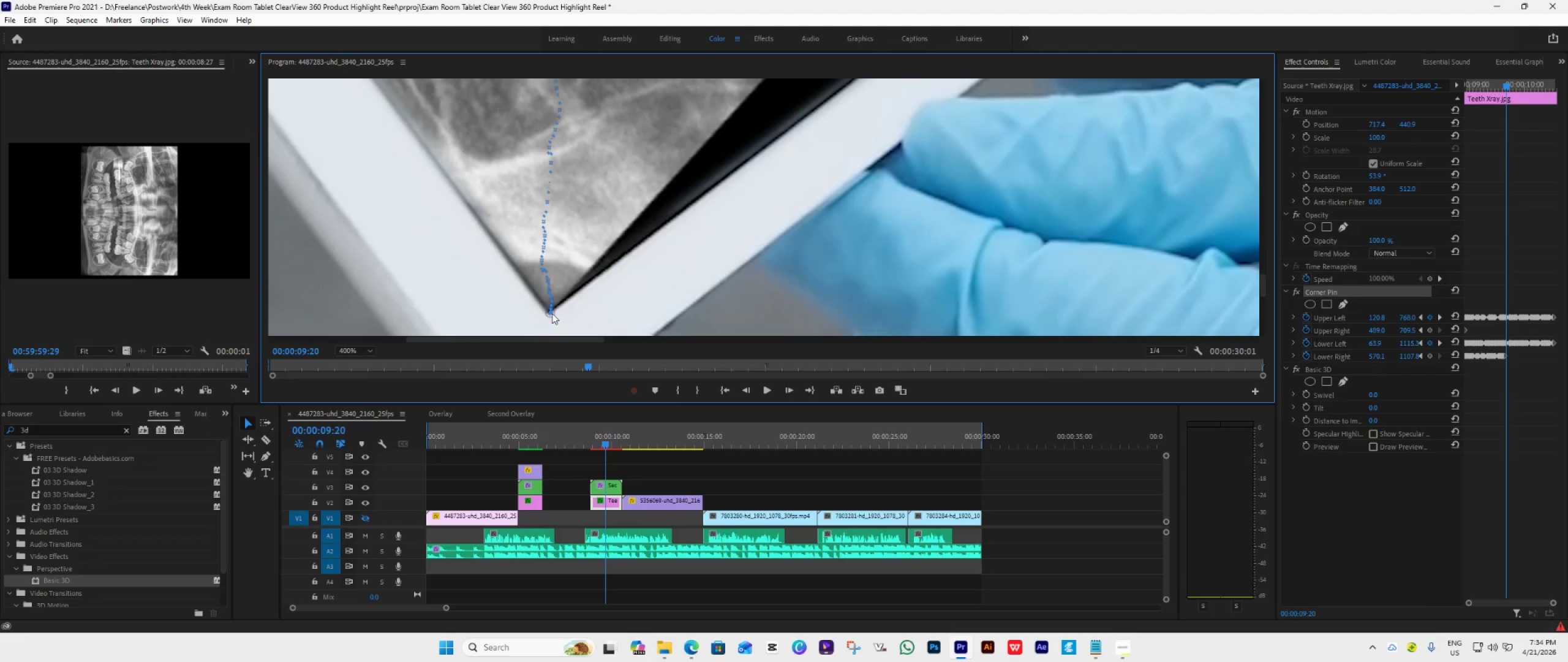 
left_click_drag(start_coordinate=[554, 316], to_coordinate=[547, 318])
 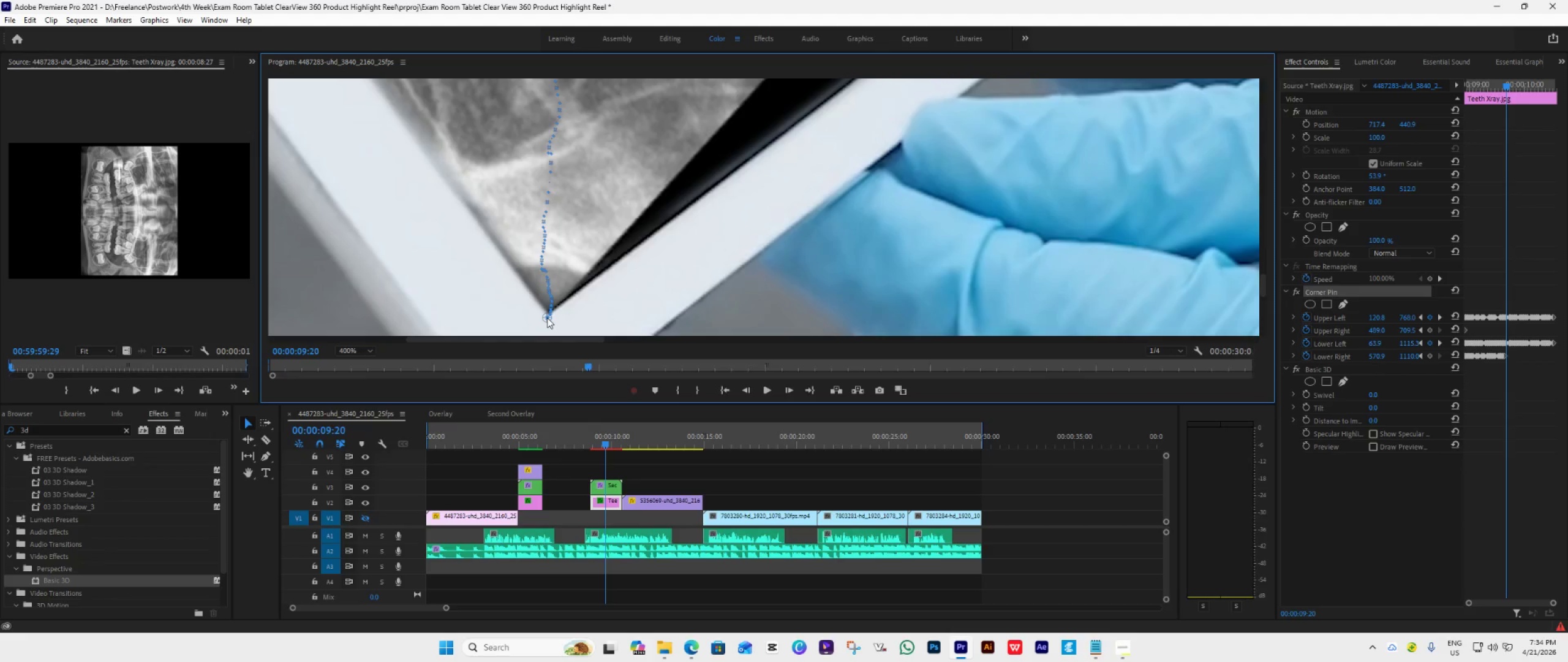 
left_click([547, 318])
 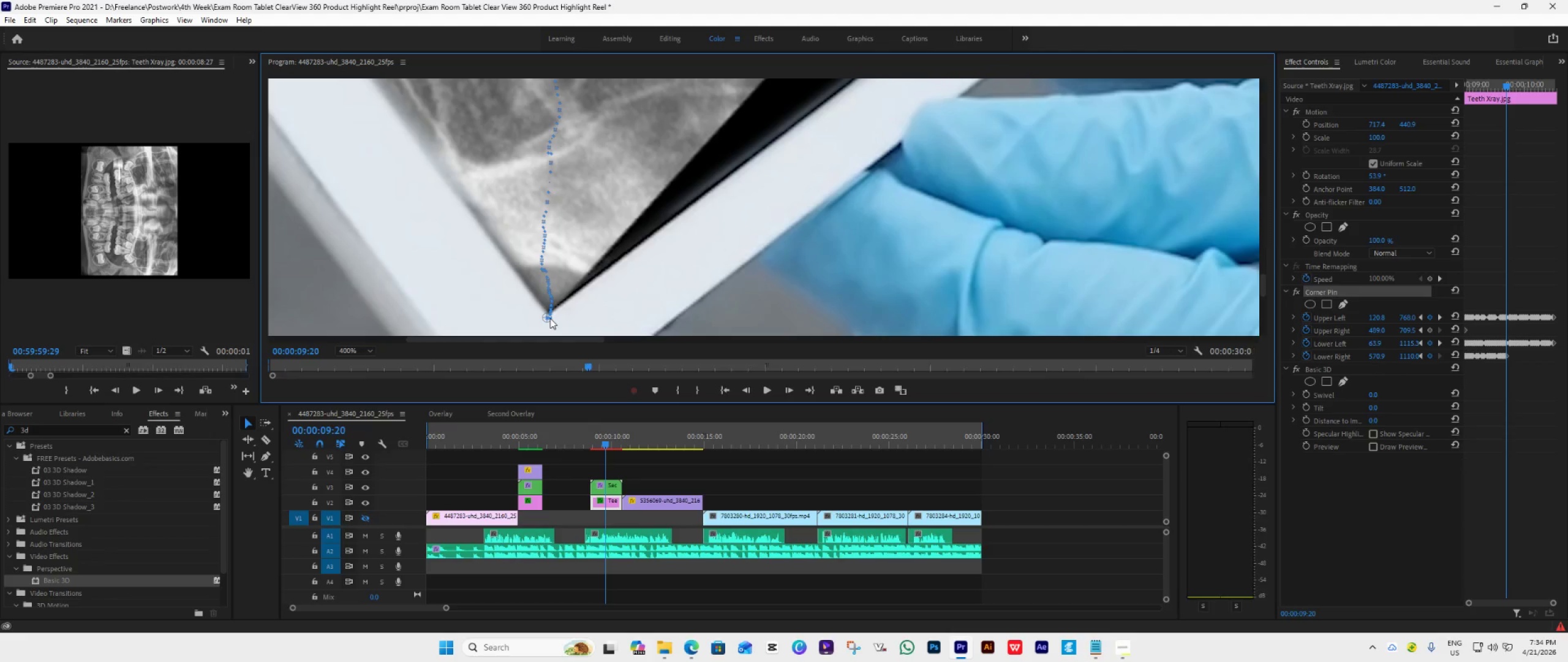 
key(Control+Z)
 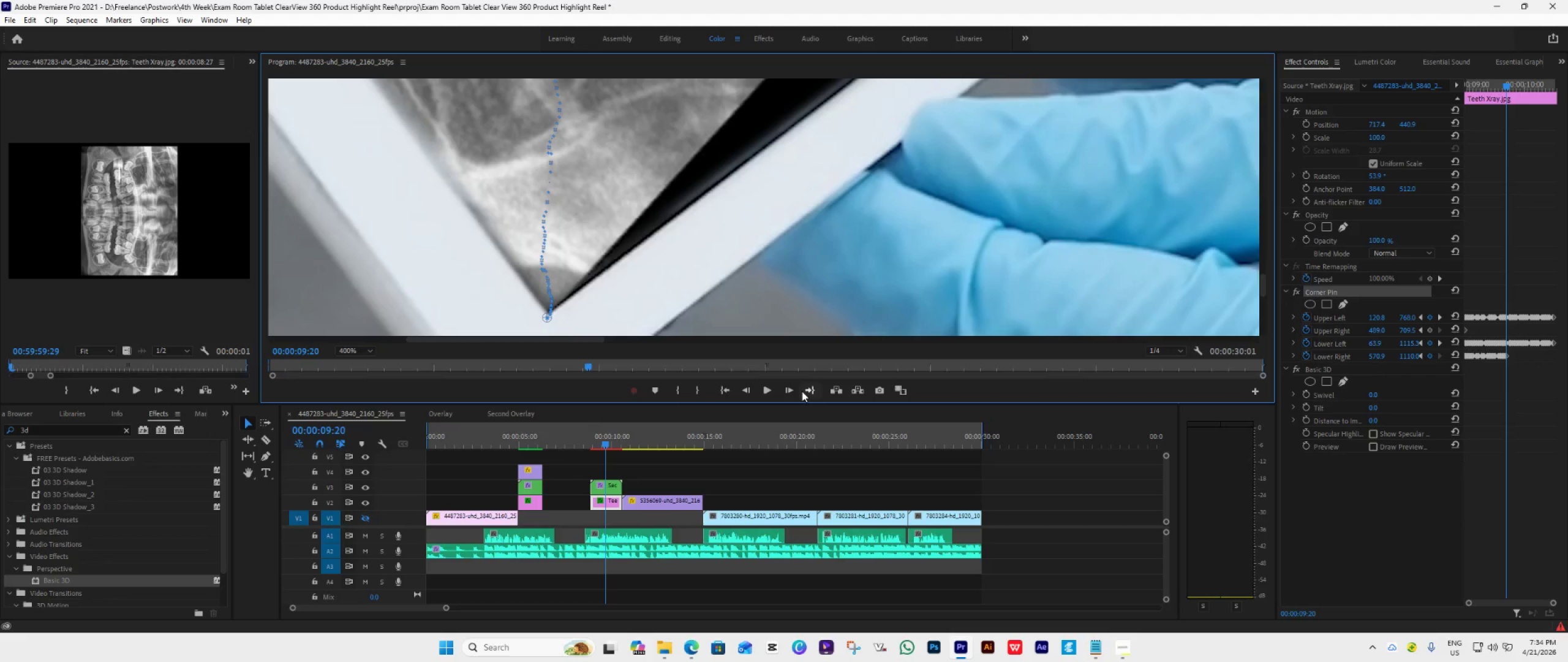 
left_click([791, 390])
 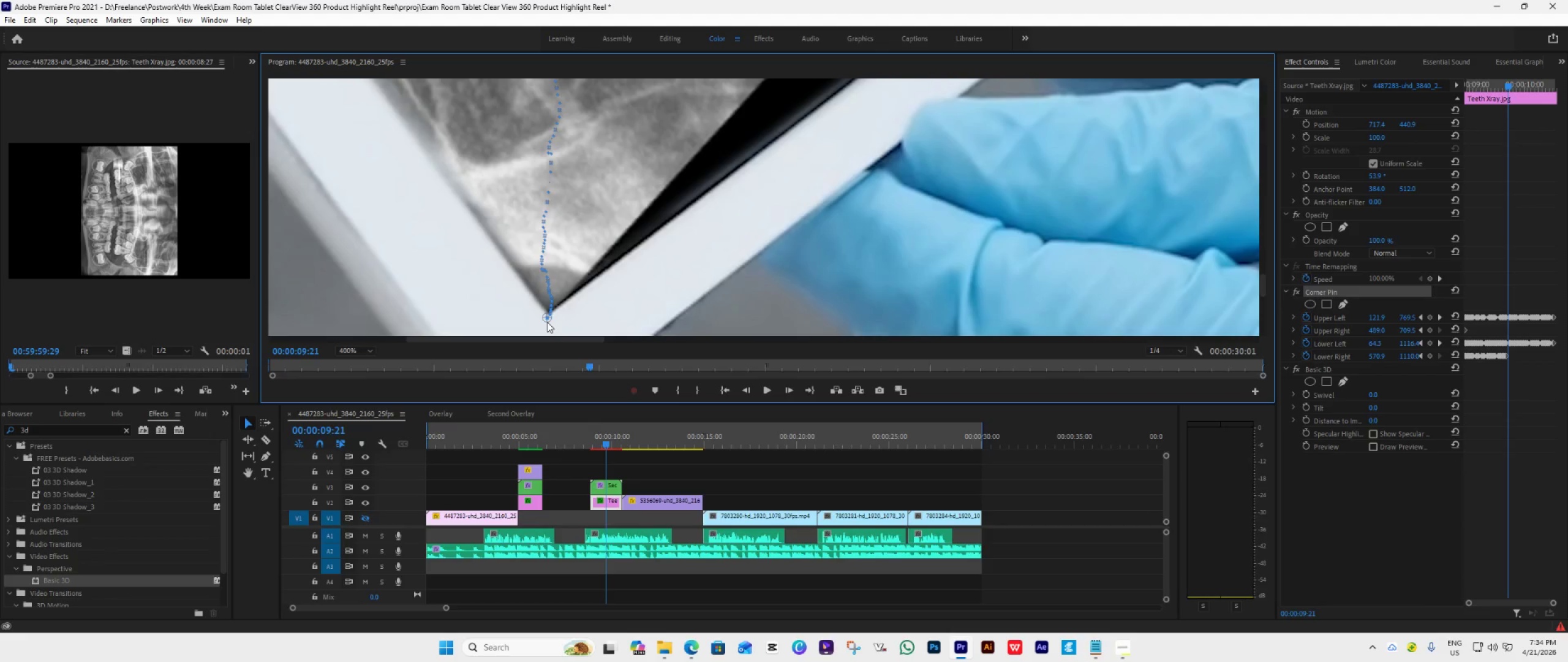 
left_click([789, 395])
 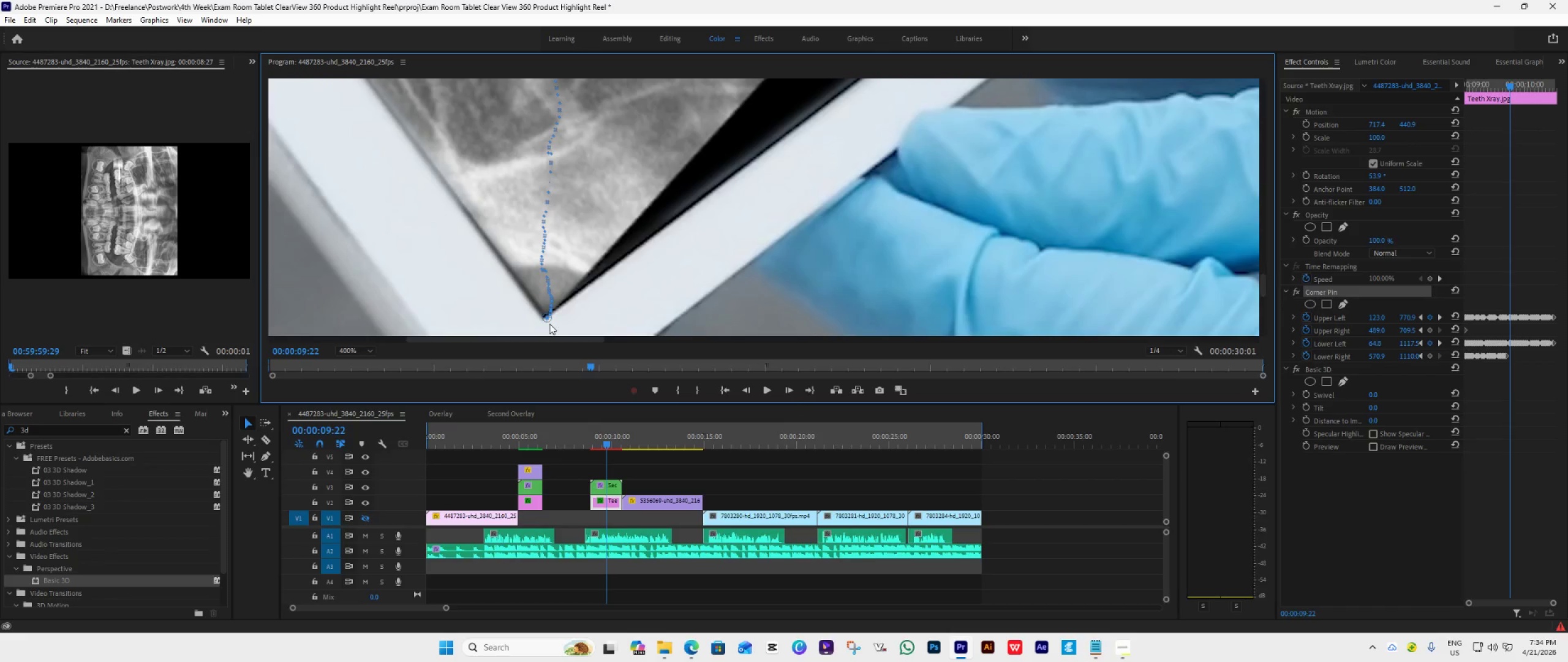 
left_click_drag(start_coordinate=[547, 321], to_coordinate=[543, 322])
 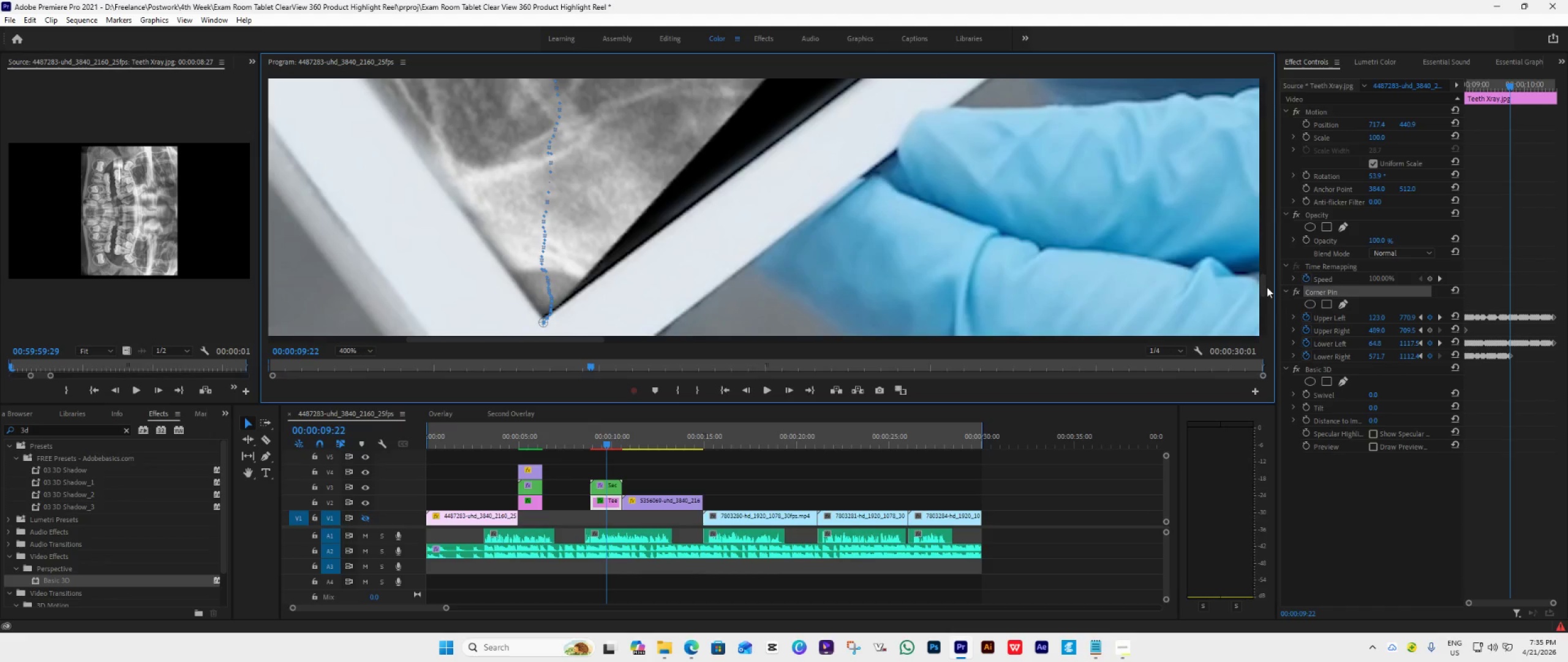 
left_click_drag(start_coordinate=[1266, 287], to_coordinate=[1265, 292])
 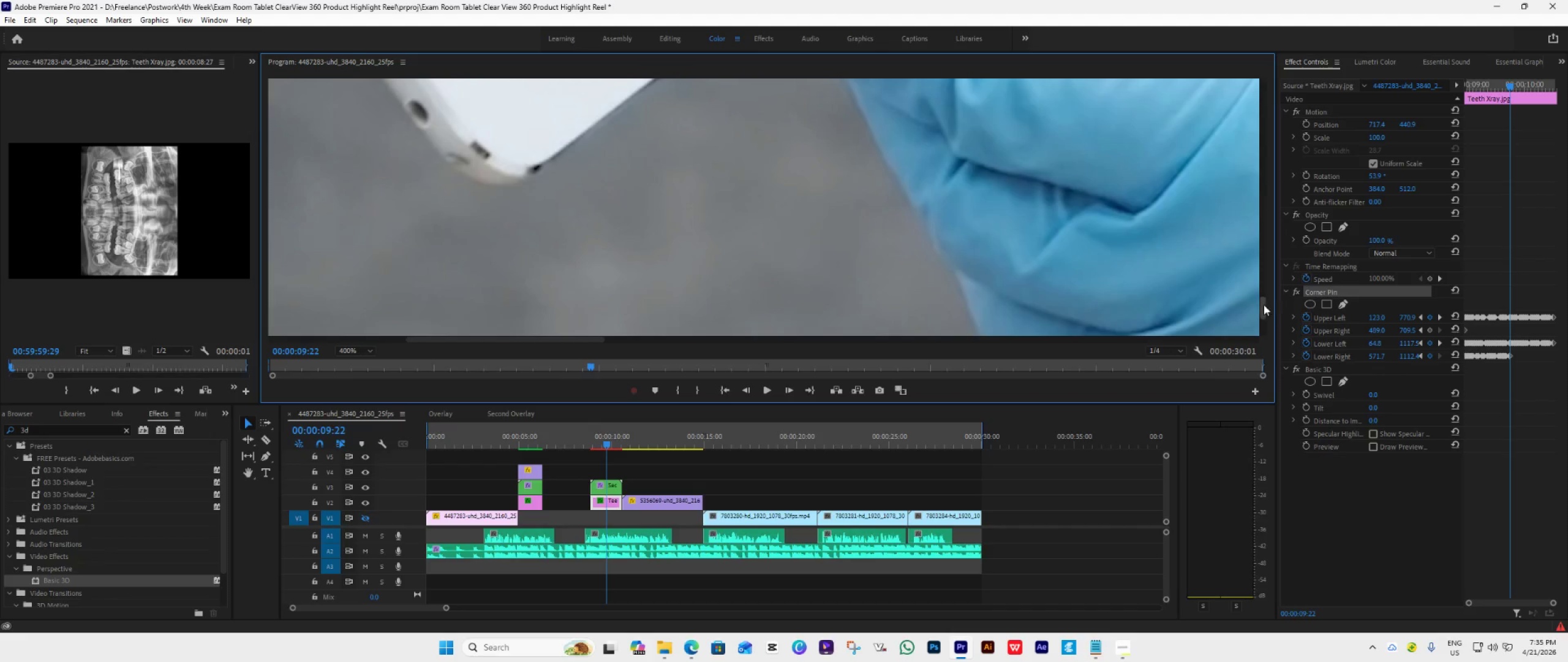 
left_click_drag(start_coordinate=[1262, 306], to_coordinate=[1259, 289])
 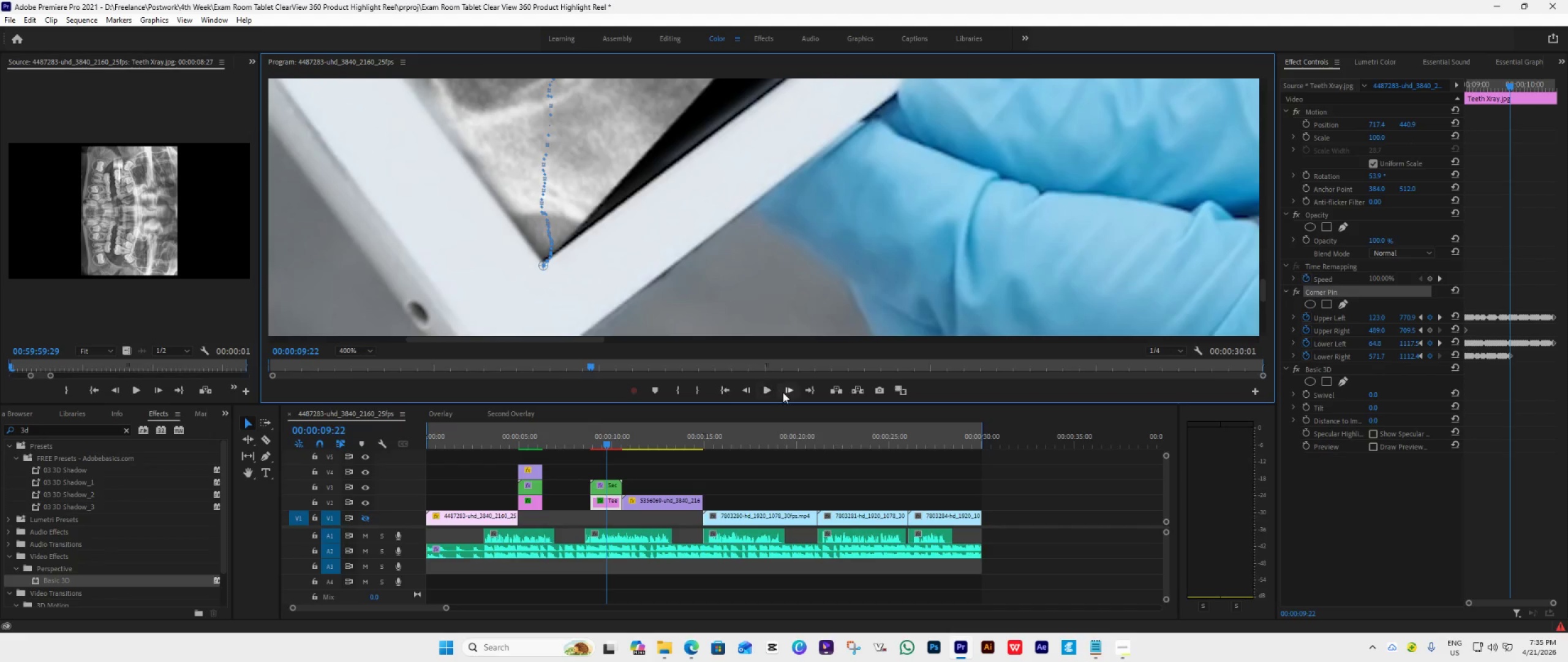 
left_click([789, 390])
 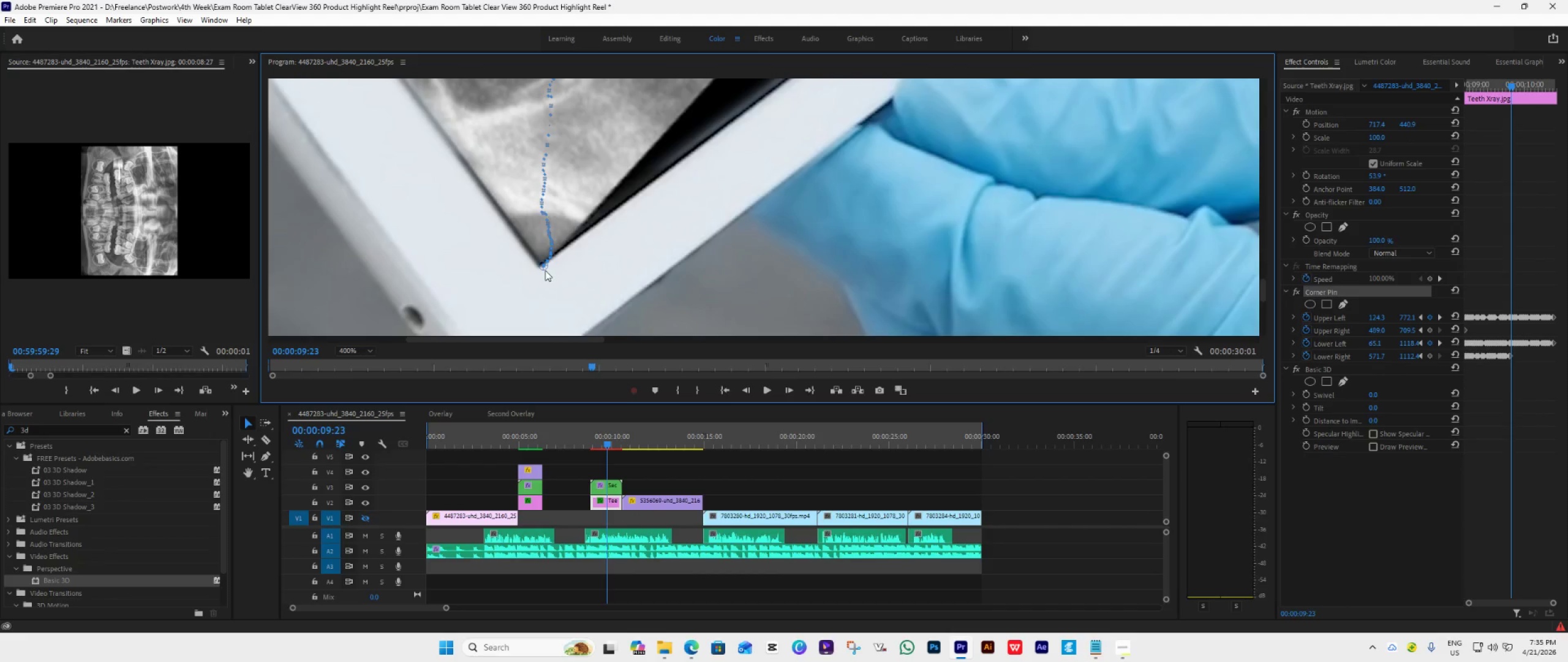 
left_click_drag(start_coordinate=[545, 269], to_coordinate=[539, 272])
 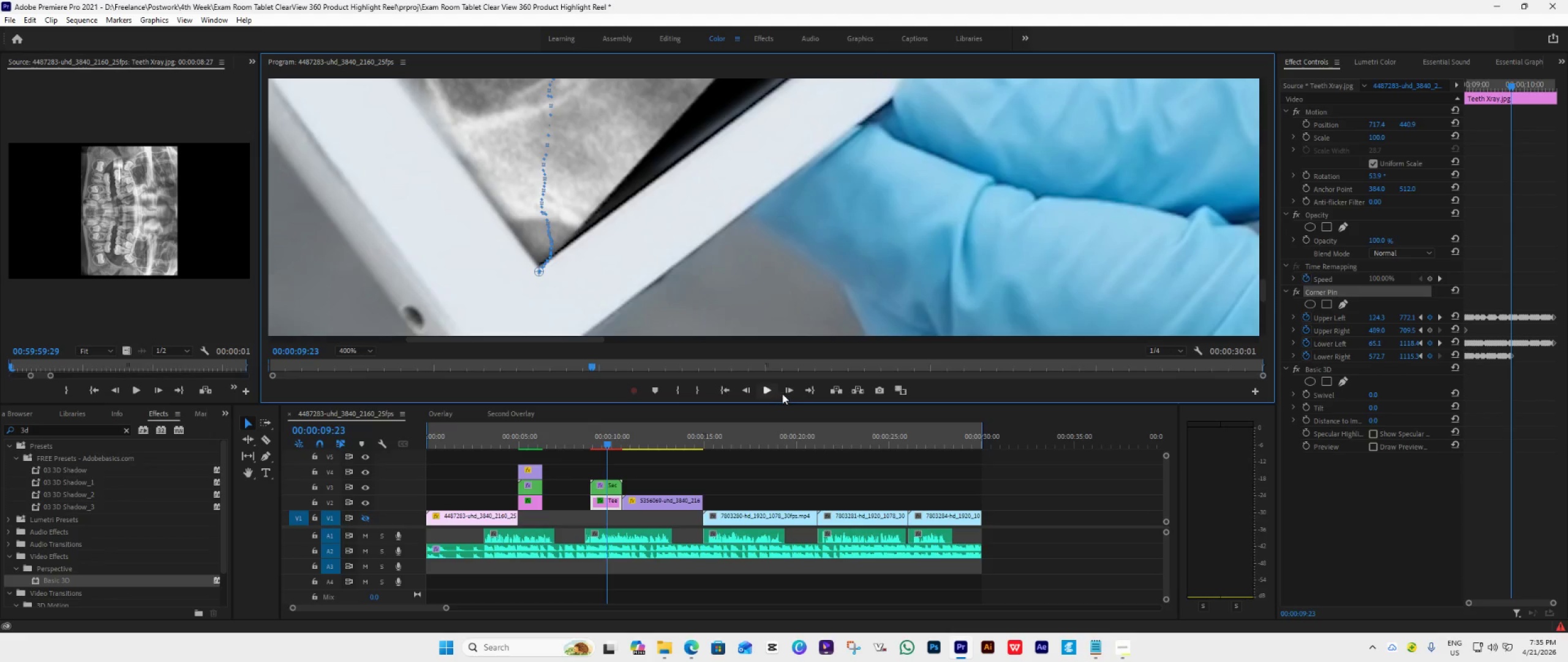 
double_click([790, 391])
 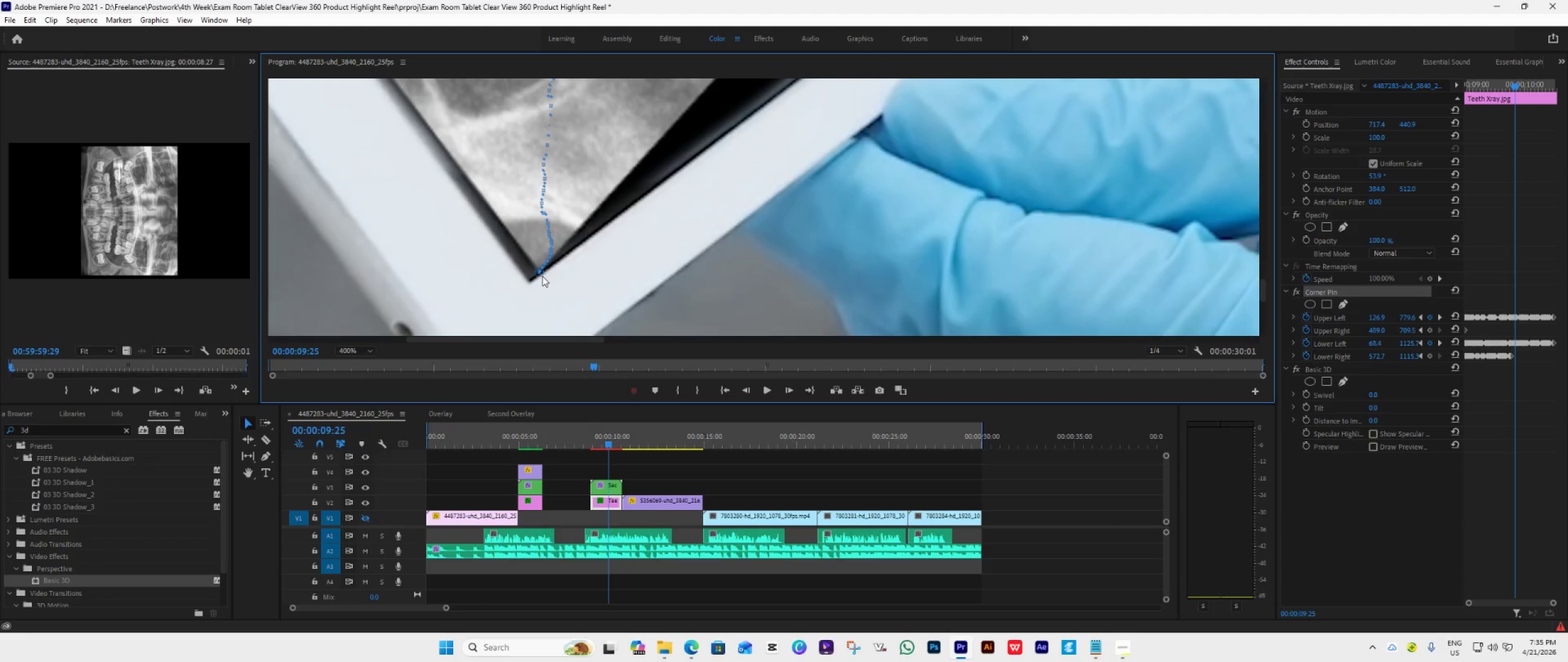 
left_click_drag(start_coordinate=[540, 275], to_coordinate=[528, 286])
 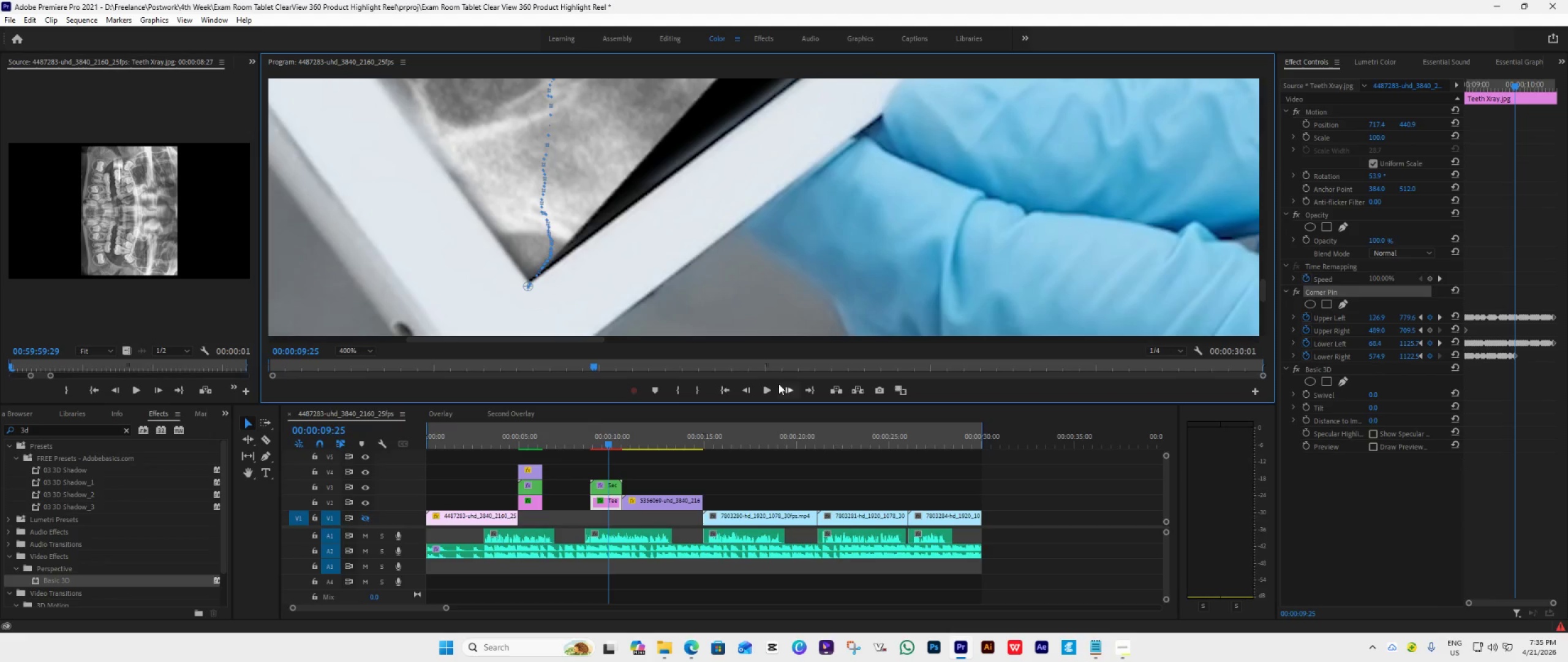 
left_click([786, 387])
 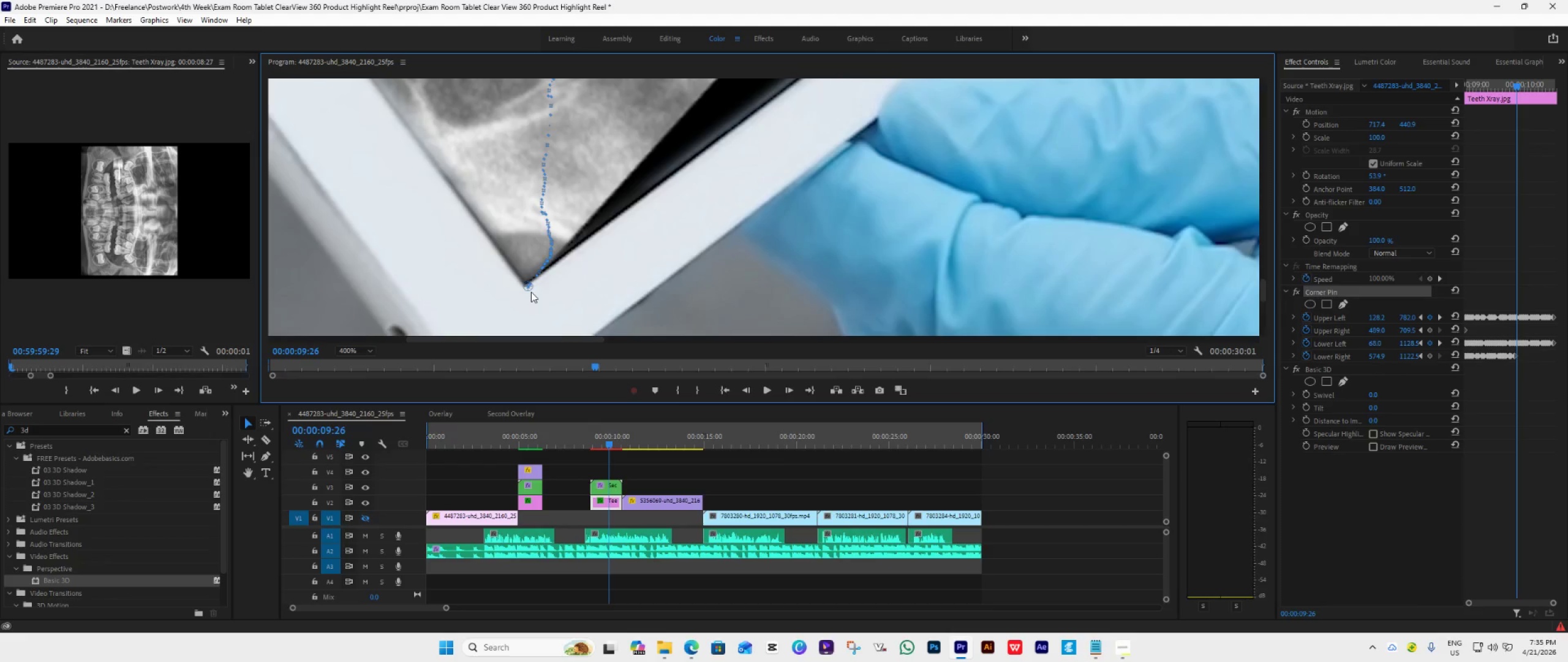 
left_click_drag(start_coordinate=[530, 287], to_coordinate=[524, 291])
 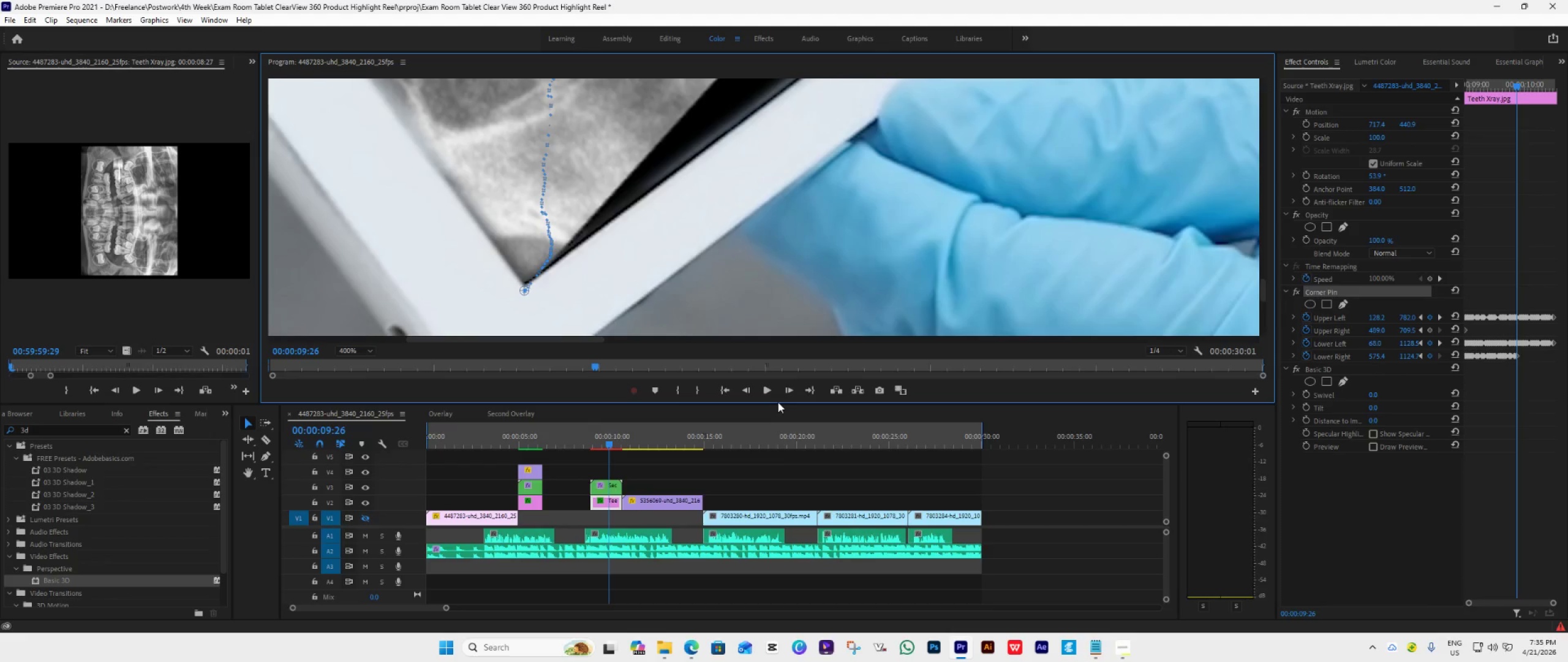 
left_click([785, 396])
 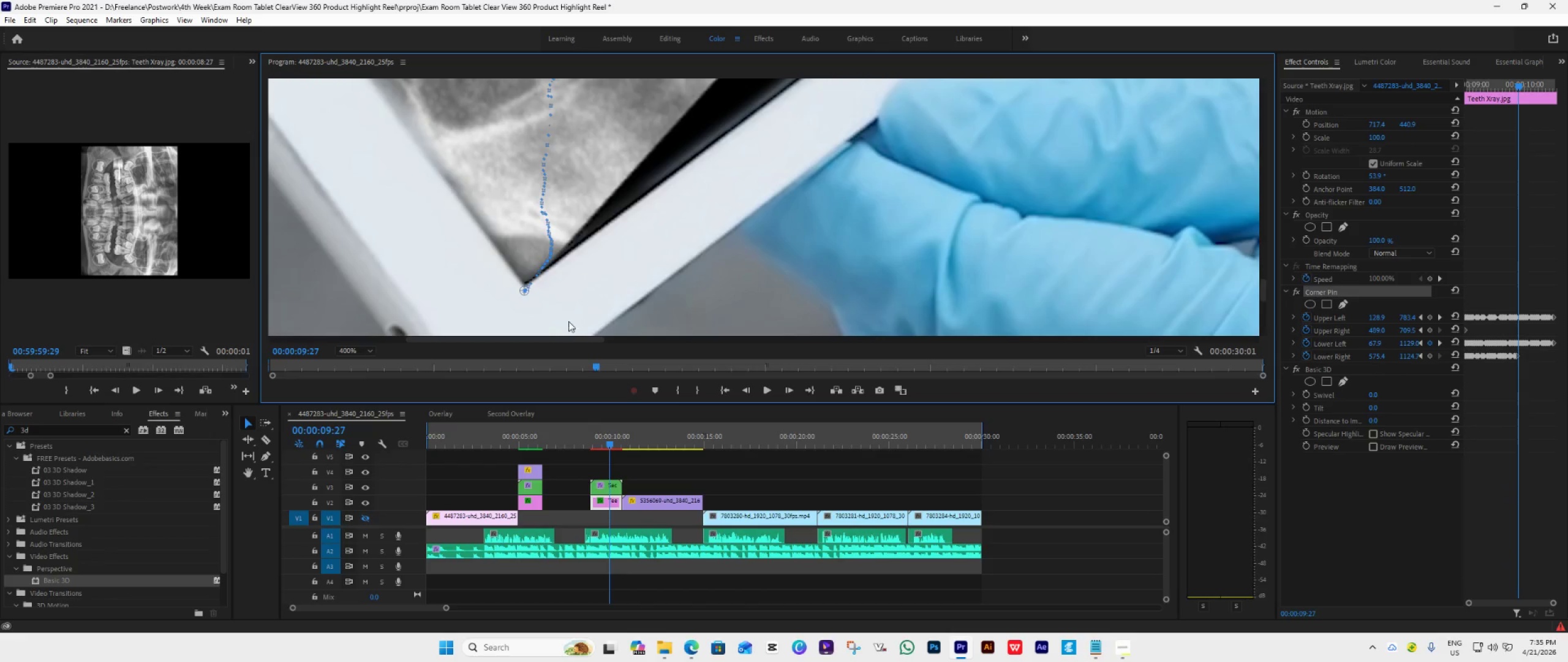 
left_click([787, 395])
 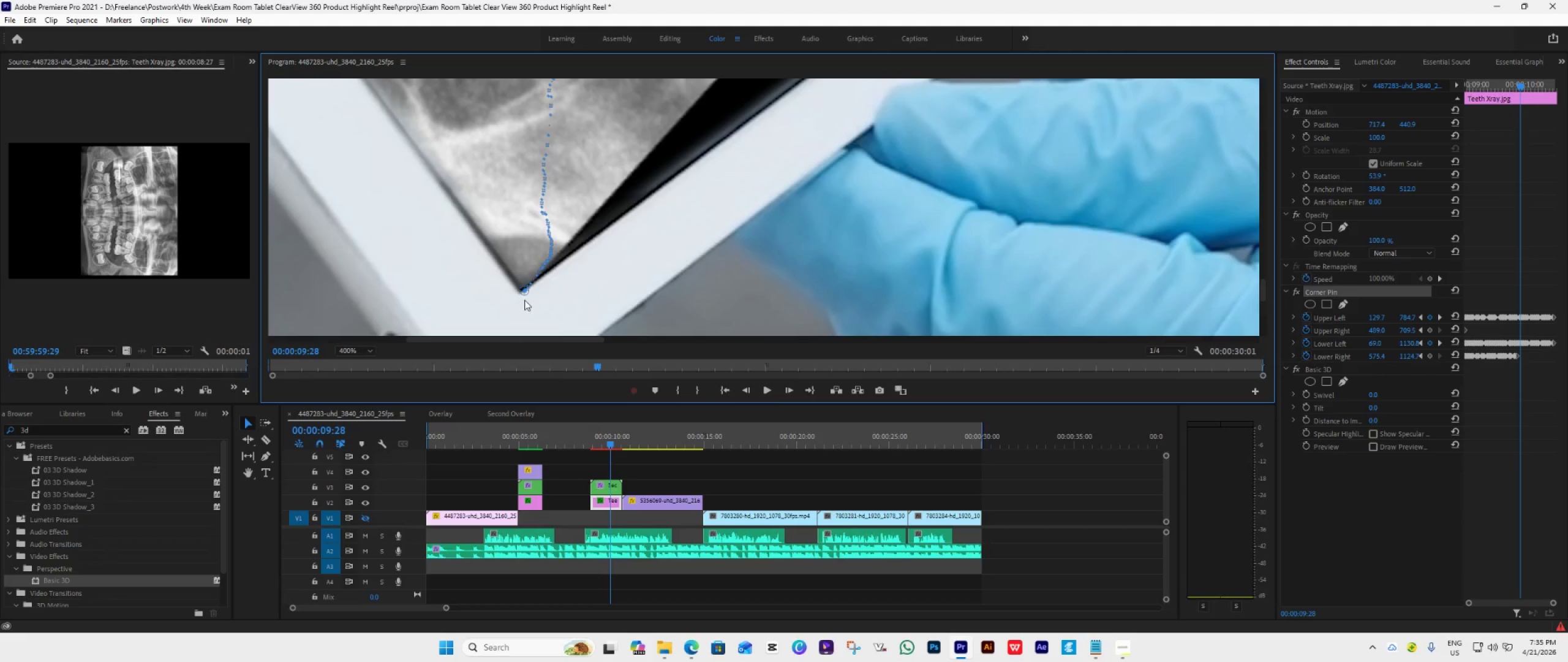 
left_click_drag(start_coordinate=[524, 295], to_coordinate=[520, 298])
 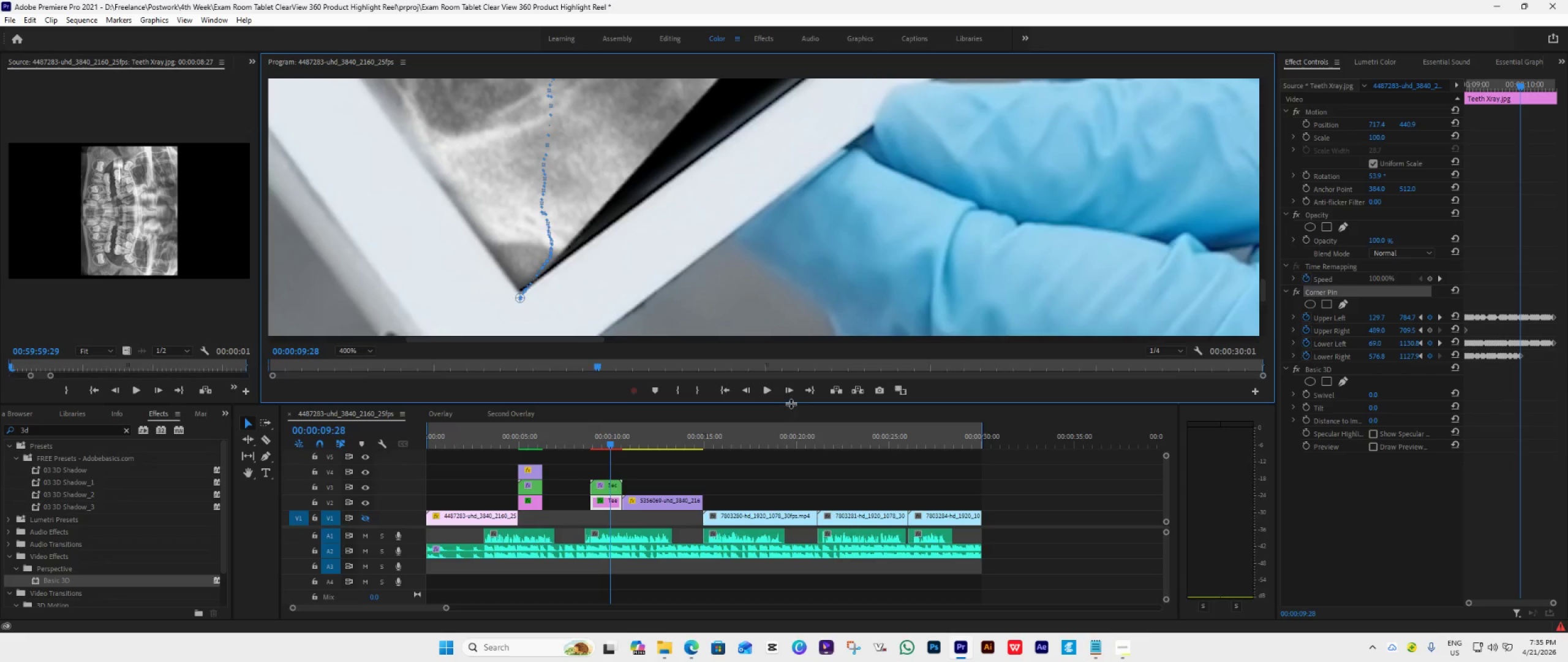 
left_click([789, 397])
 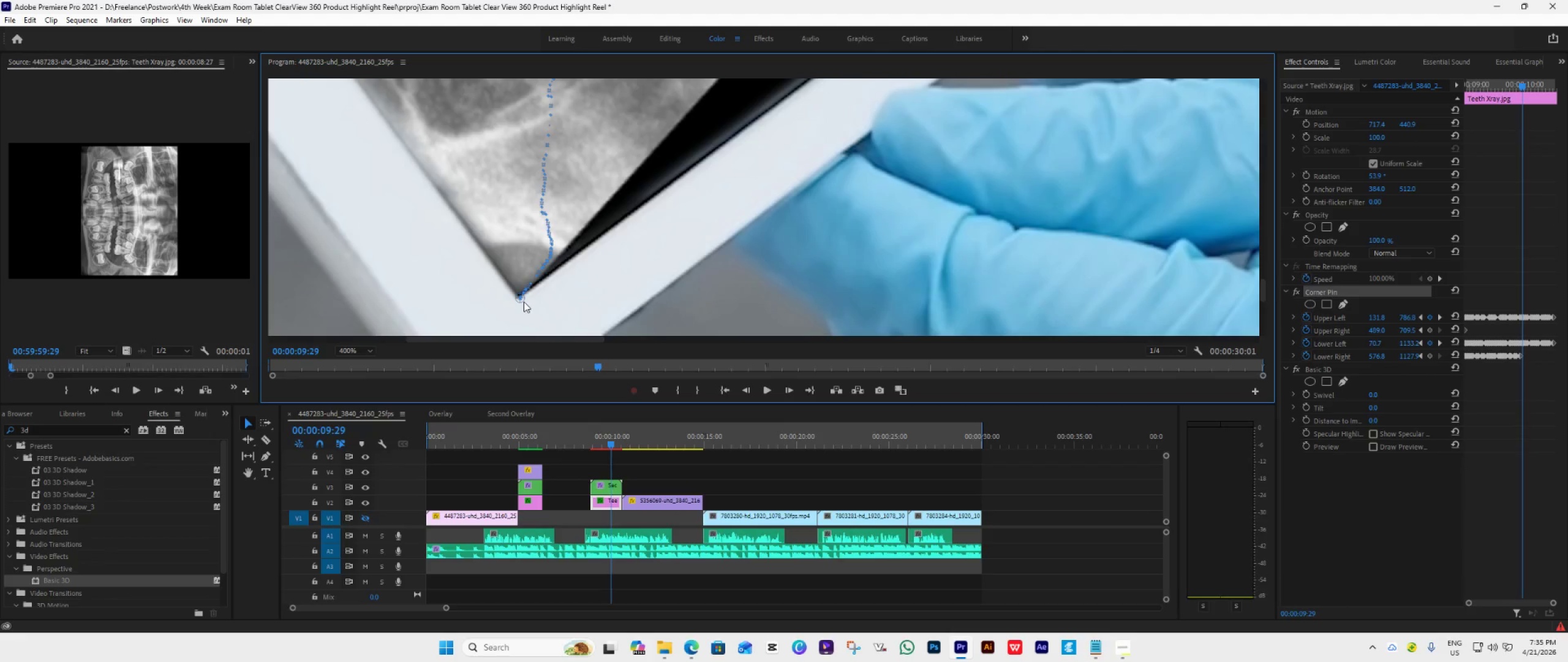 
left_click_drag(start_coordinate=[521, 302], to_coordinate=[518, 302])
 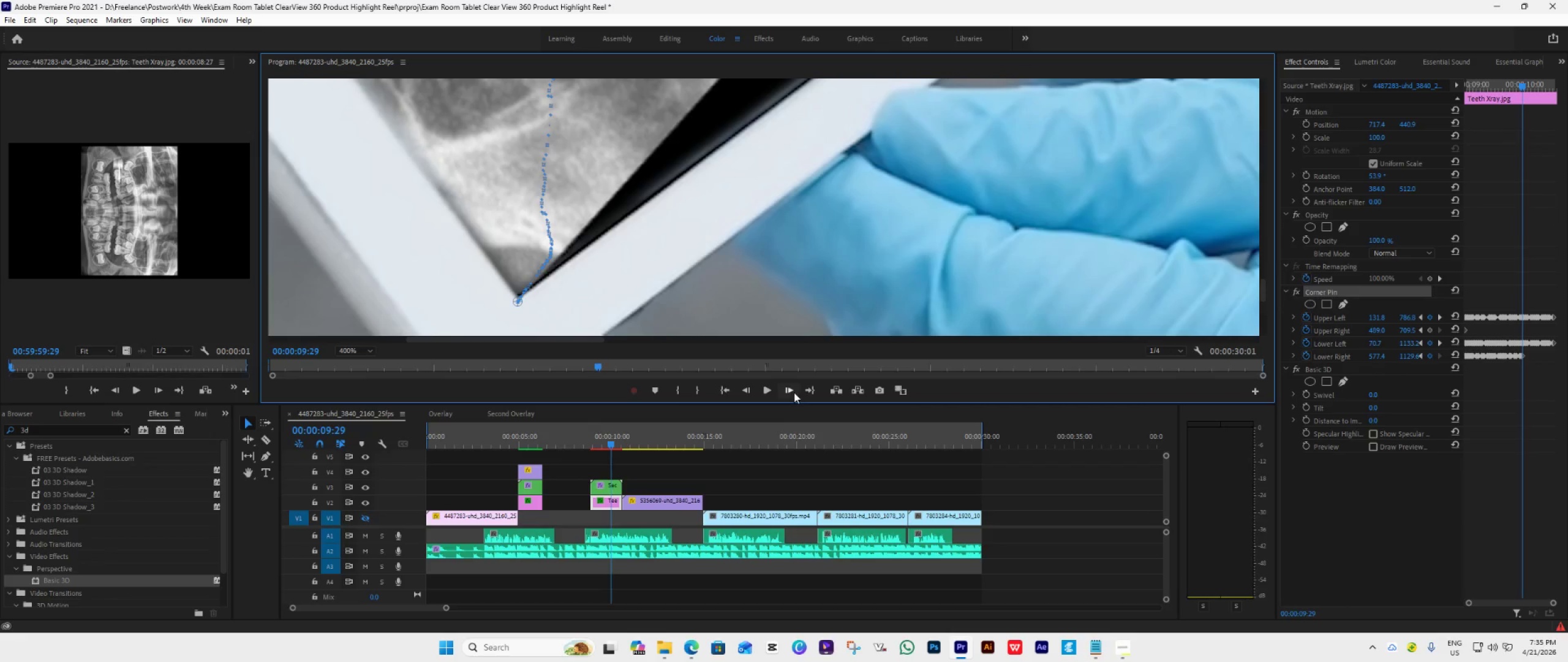 
left_click([786, 391])
 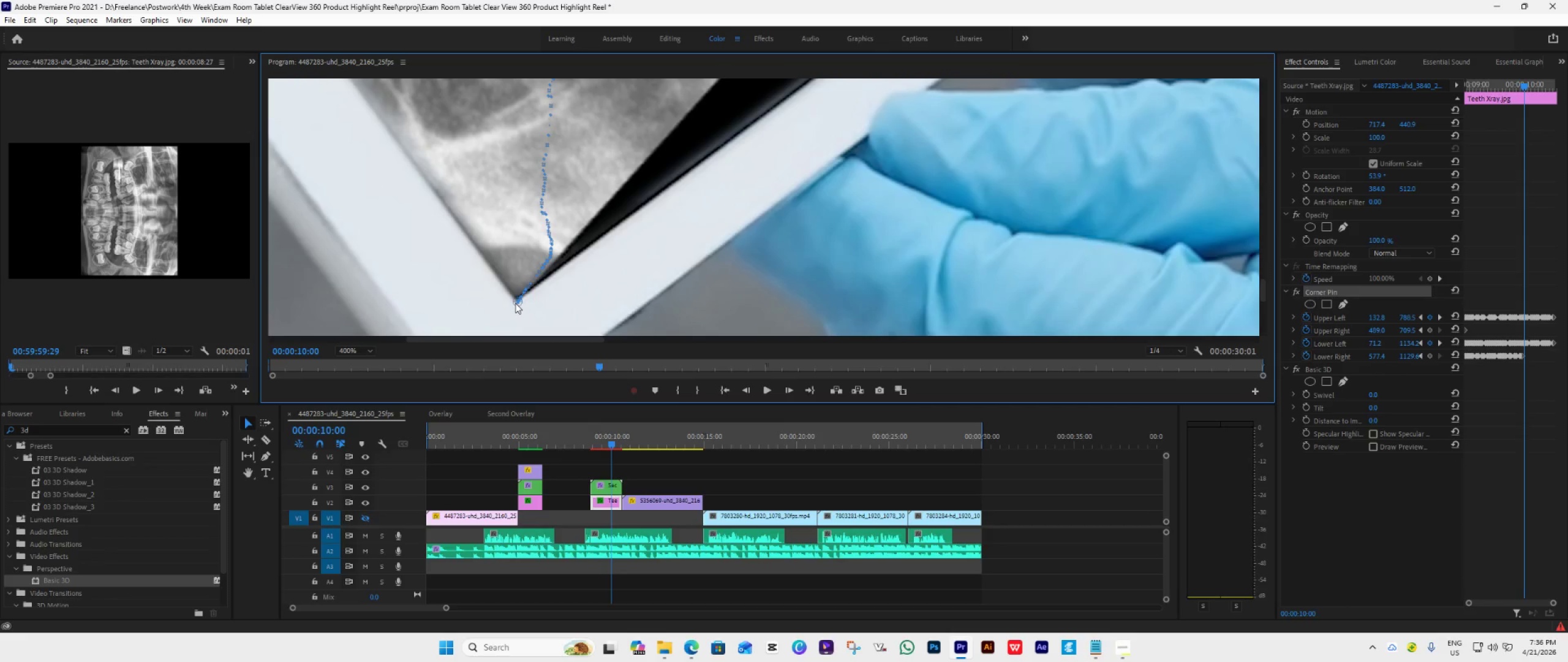 
left_click_drag(start_coordinate=[519, 303], to_coordinate=[516, 305])
 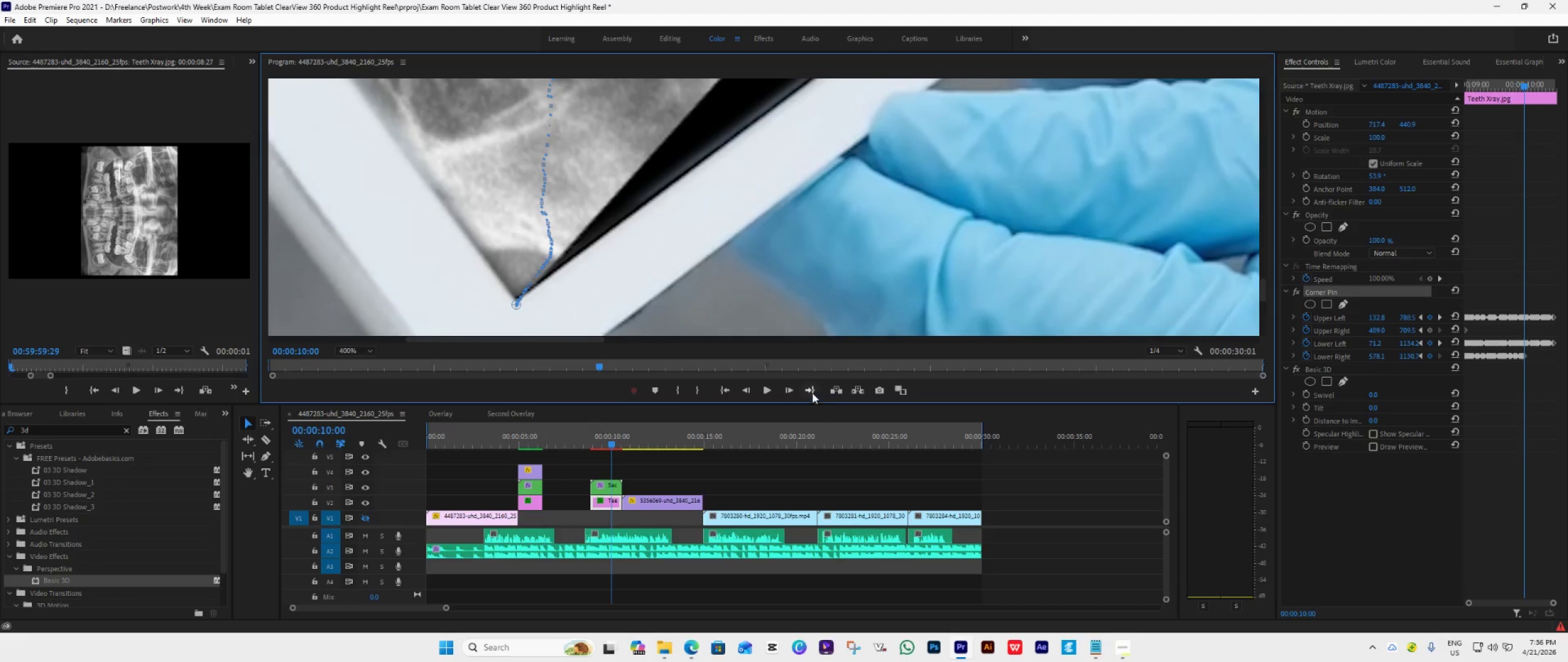 
left_click([789, 387])
 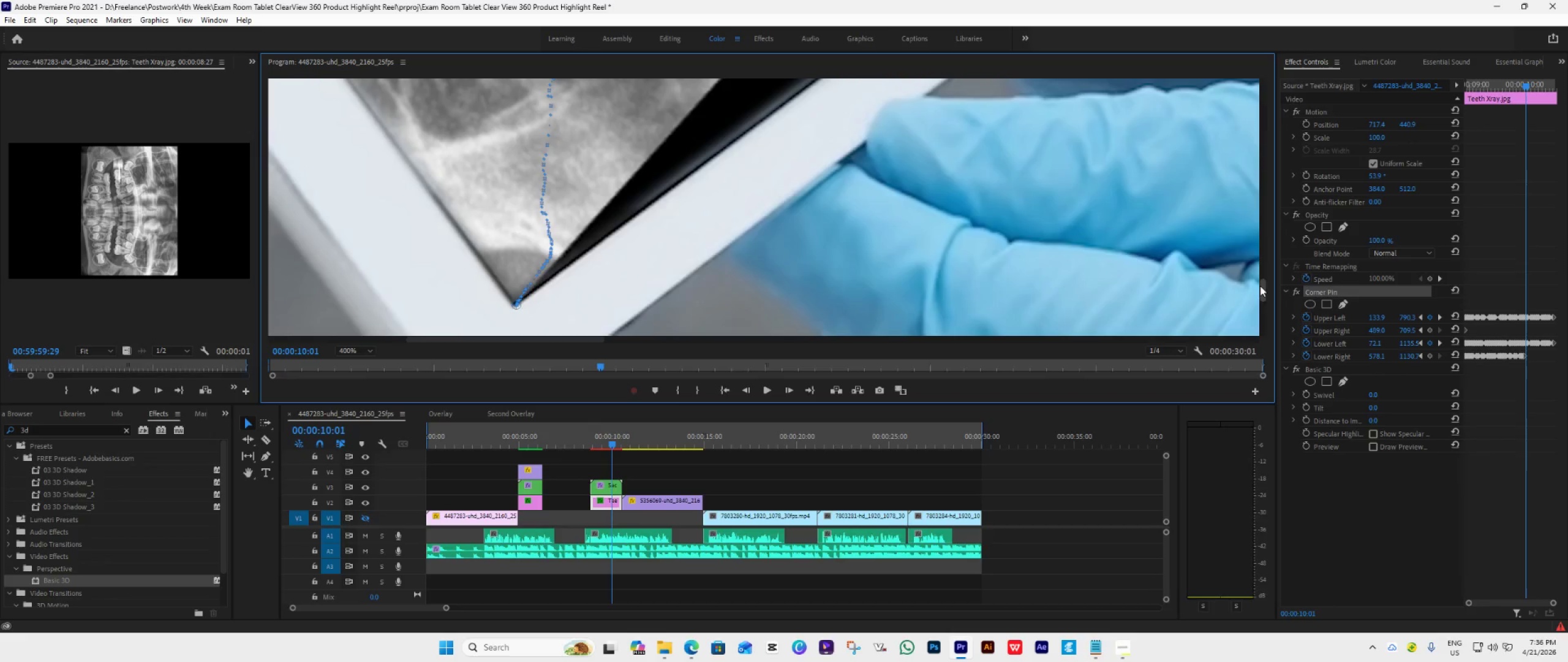 
left_click_drag(start_coordinate=[1262, 284], to_coordinate=[1261, 290])
 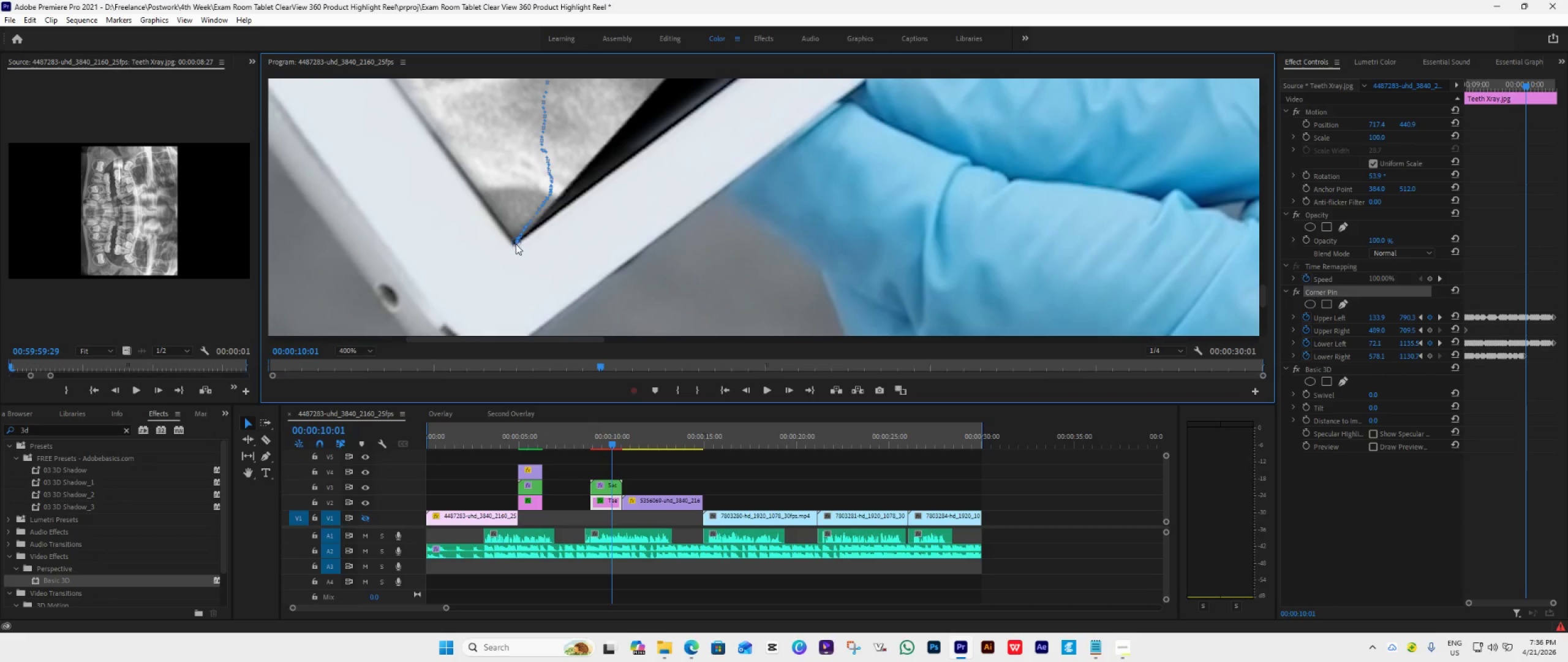 
left_click_drag(start_coordinate=[518, 245], to_coordinate=[514, 248])
 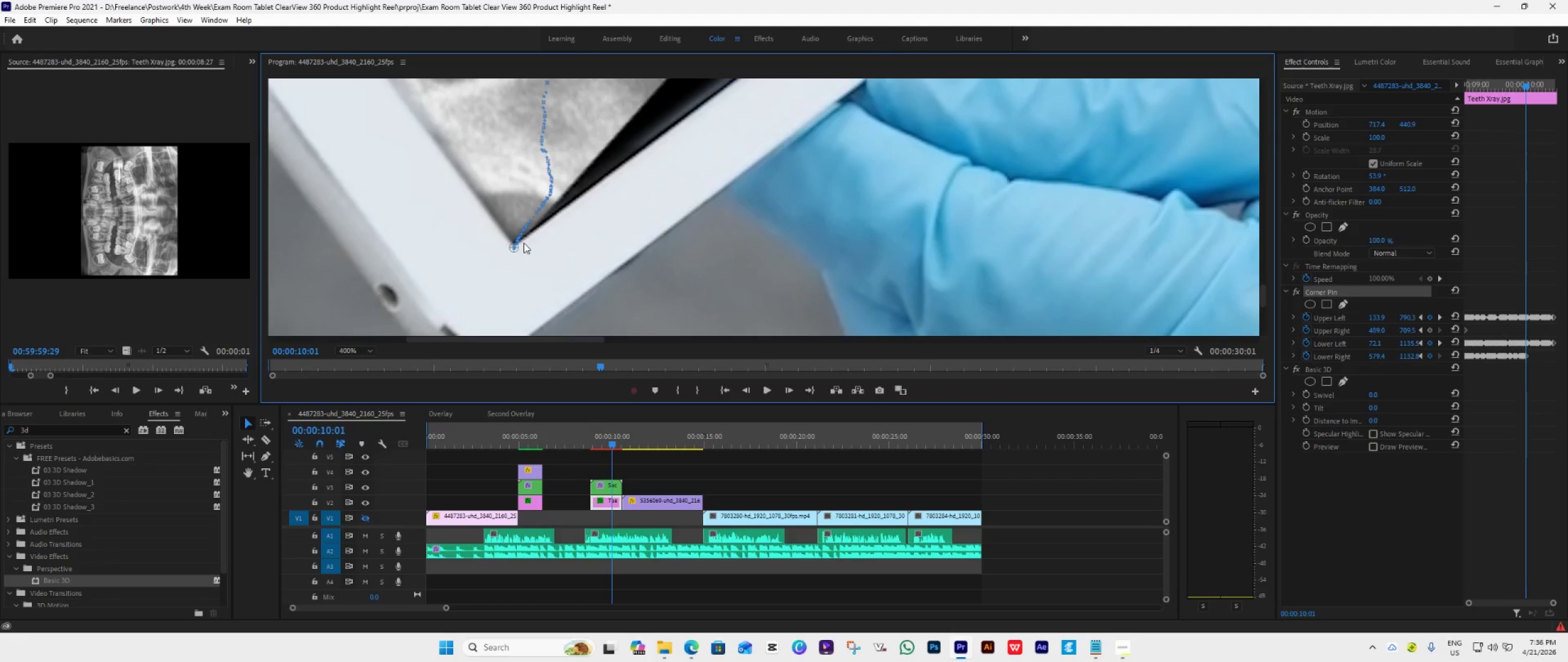 
wait(15.34)
 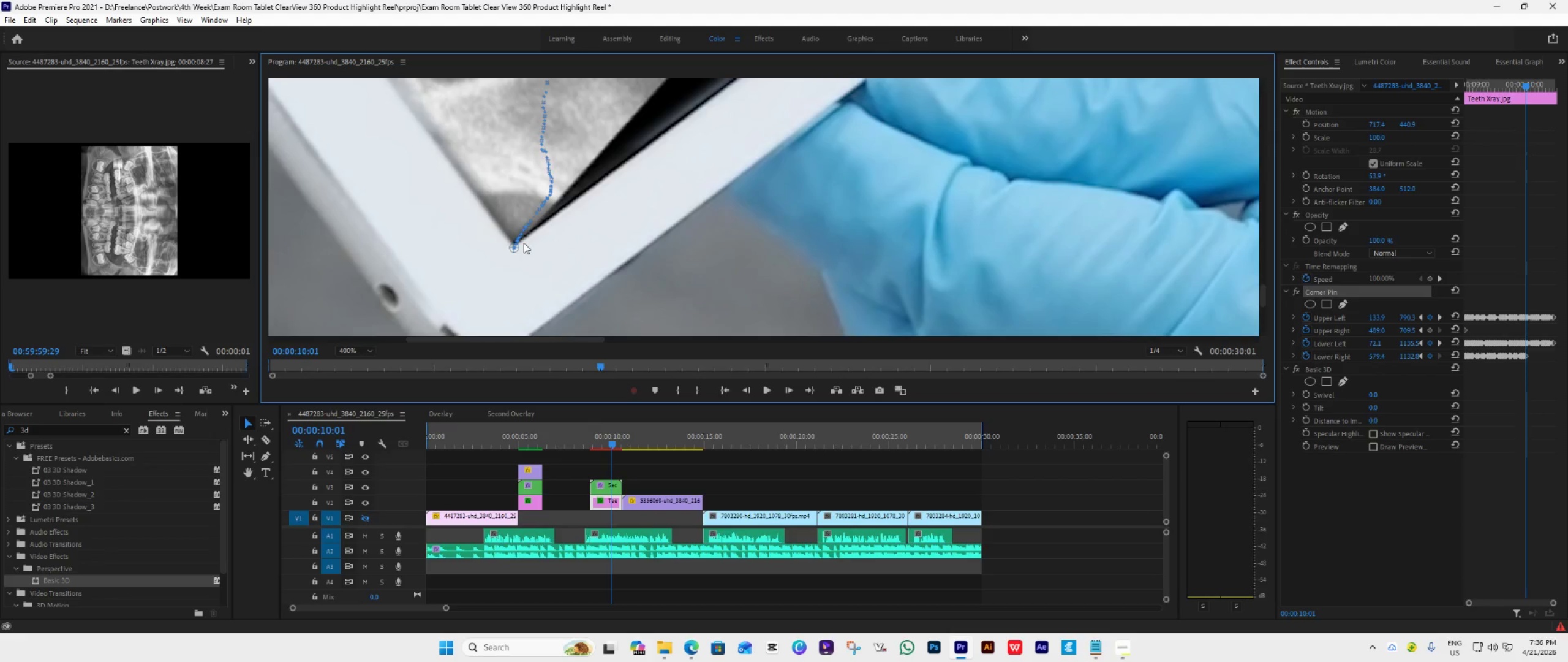 
left_click([788, 392])
 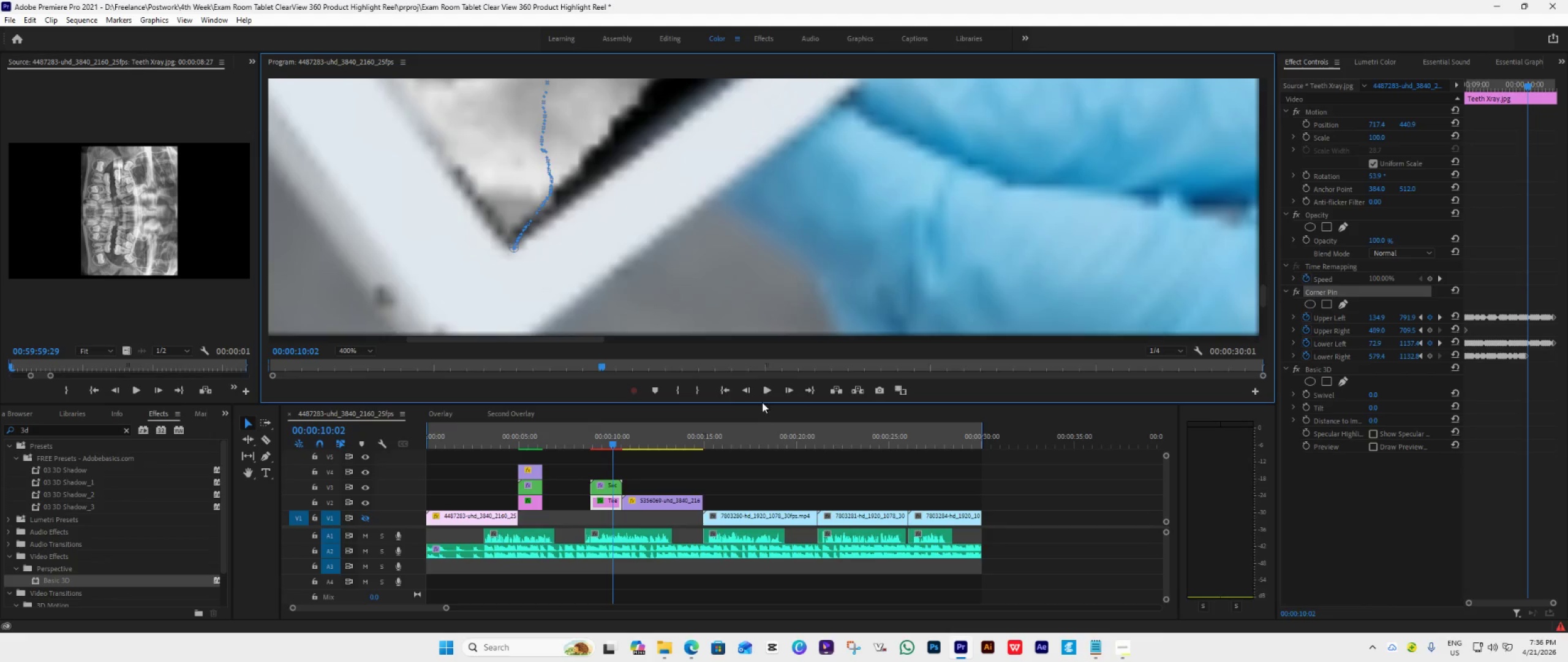 
mouse_move([733, 389])
 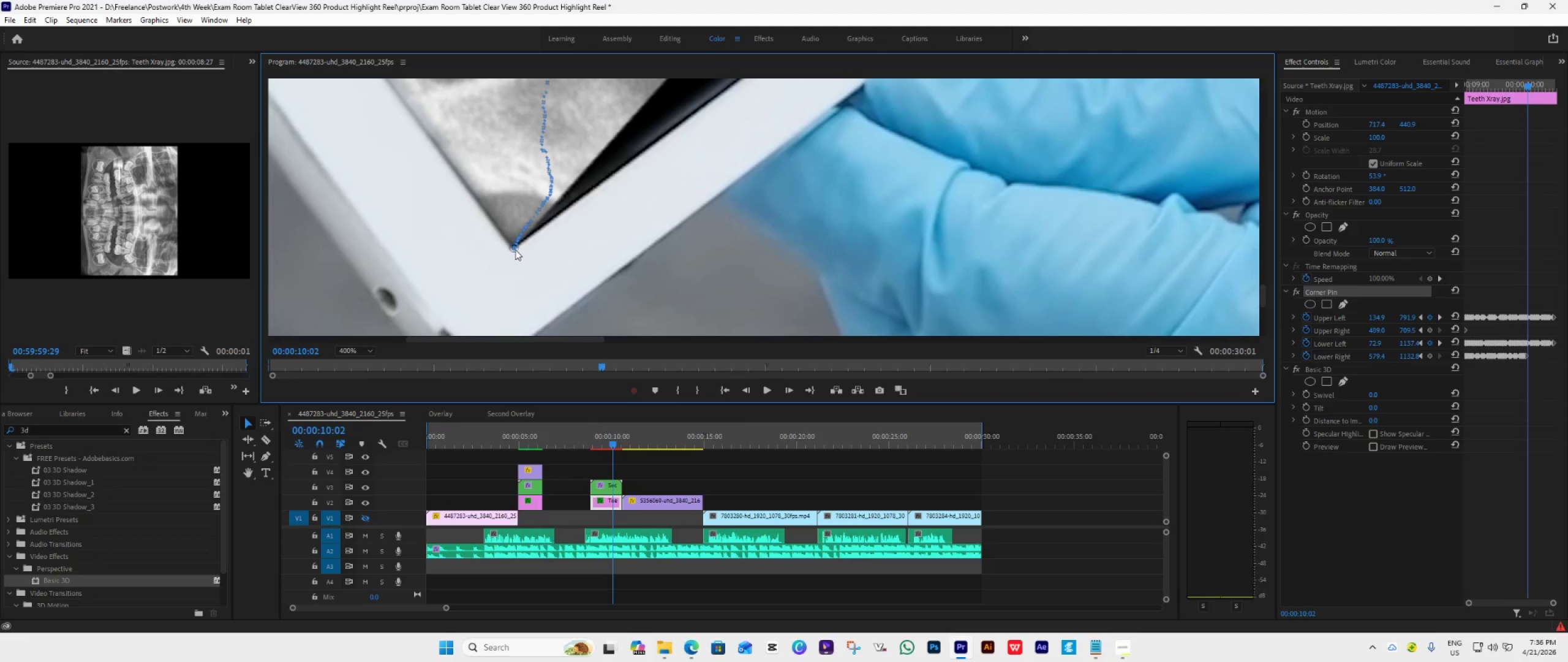 
left_click_drag(start_coordinate=[515, 249], to_coordinate=[511, 253])
 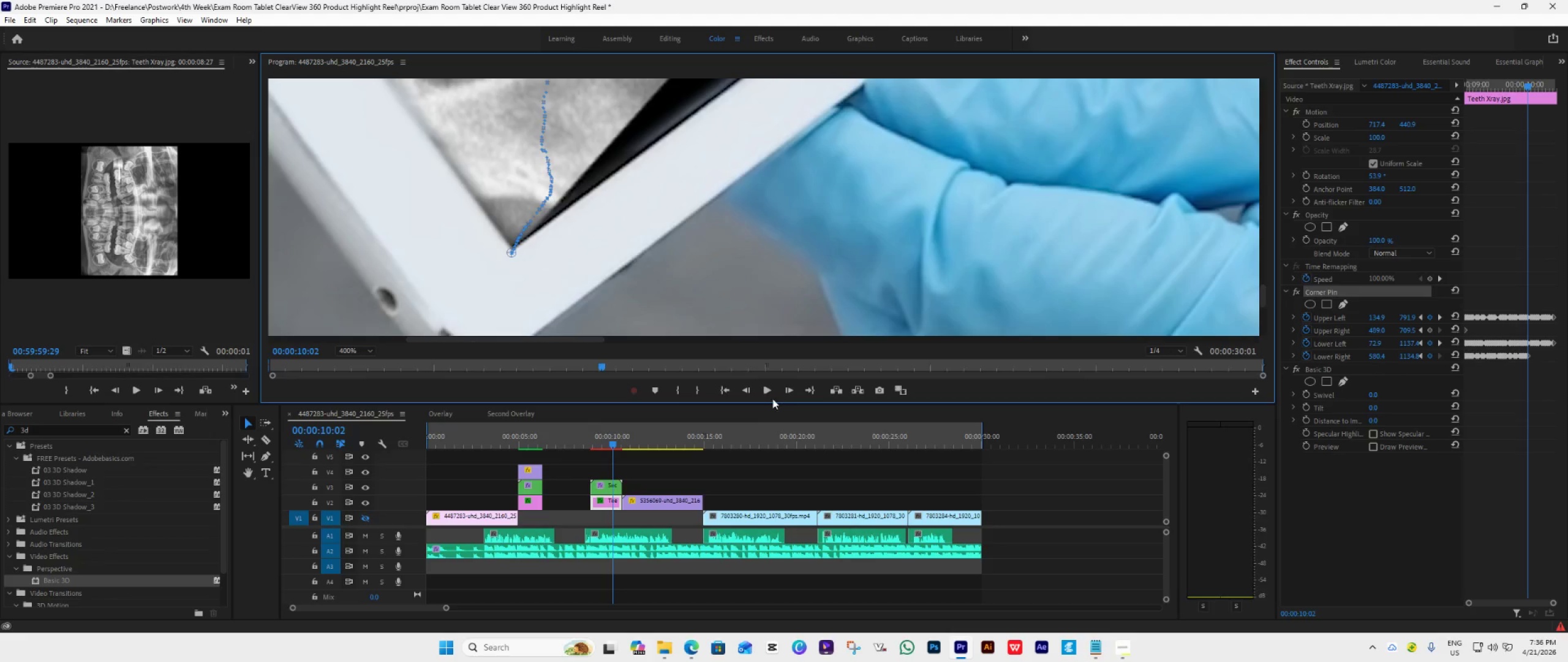 
left_click([784, 392])
 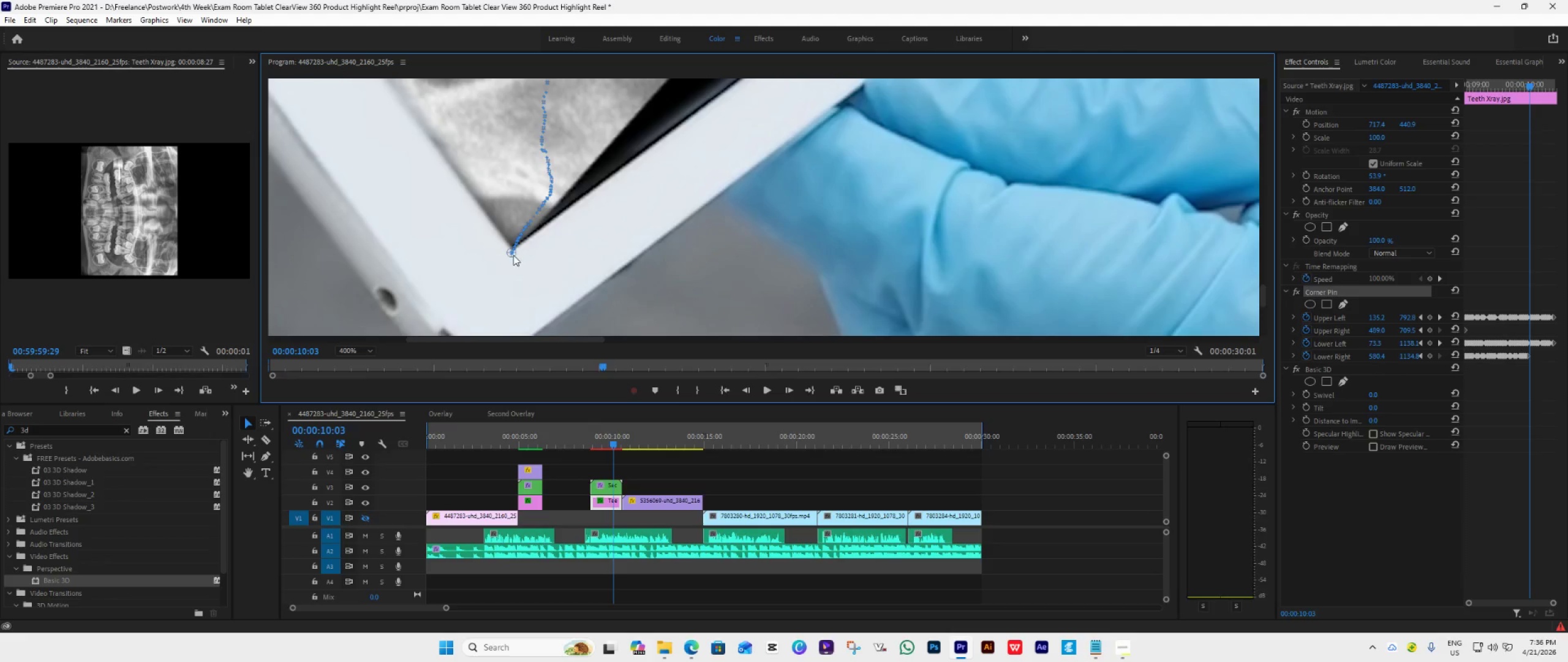 
left_click([791, 390])
 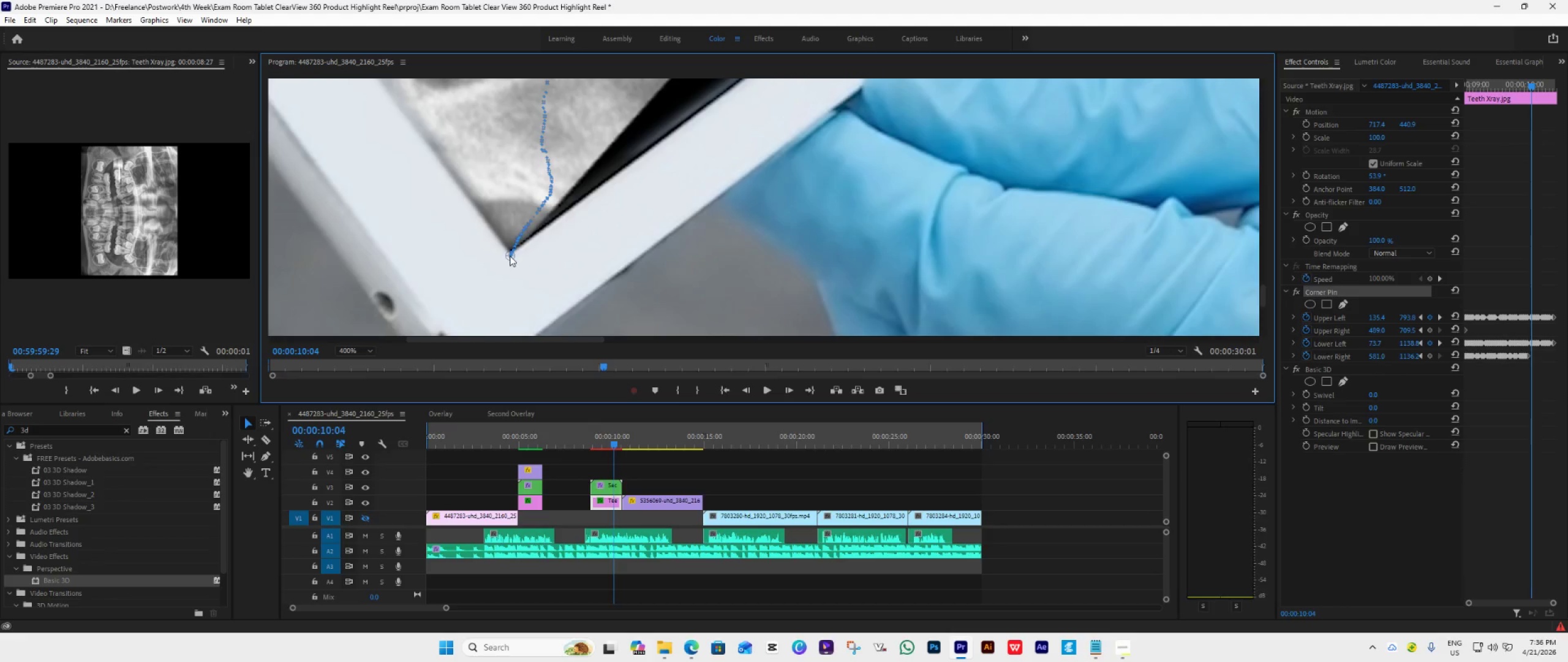 
wait(9.2)
 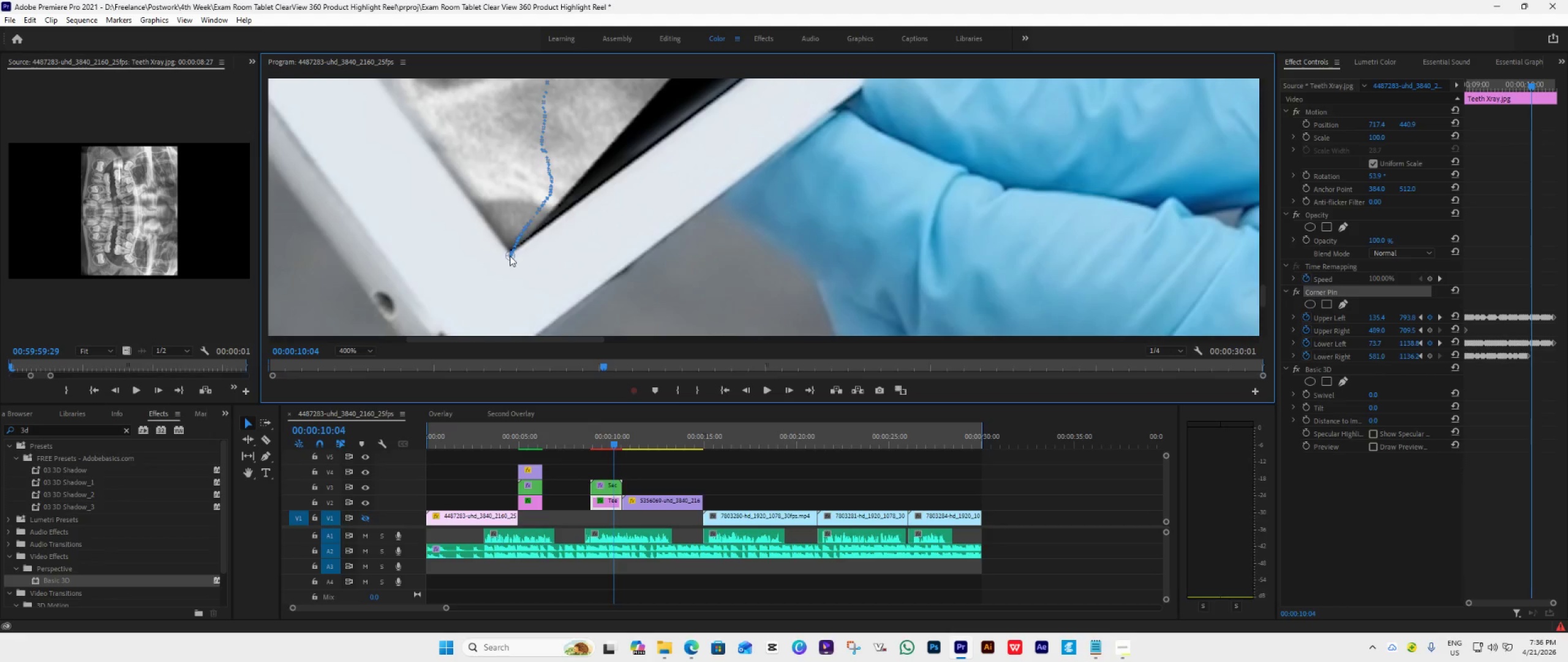 
left_click([788, 392])
 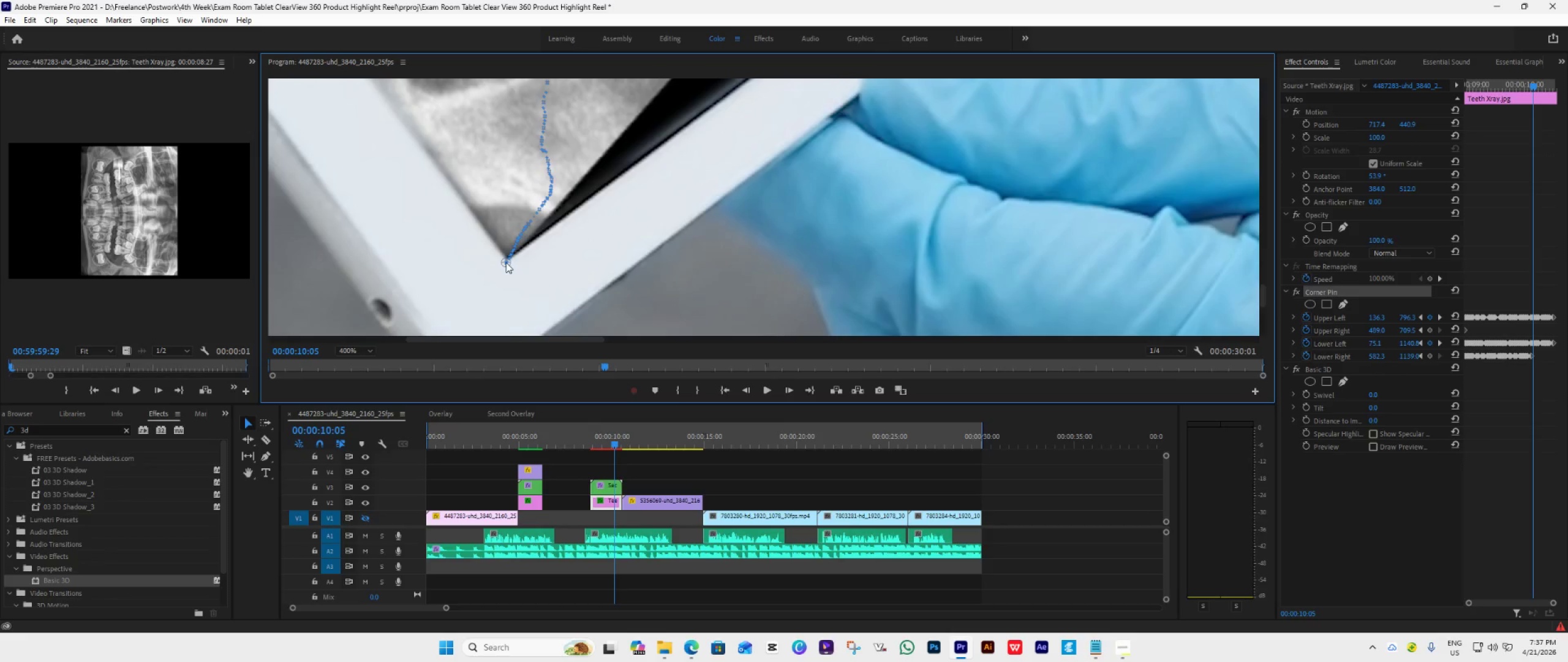 
wait(7.61)
 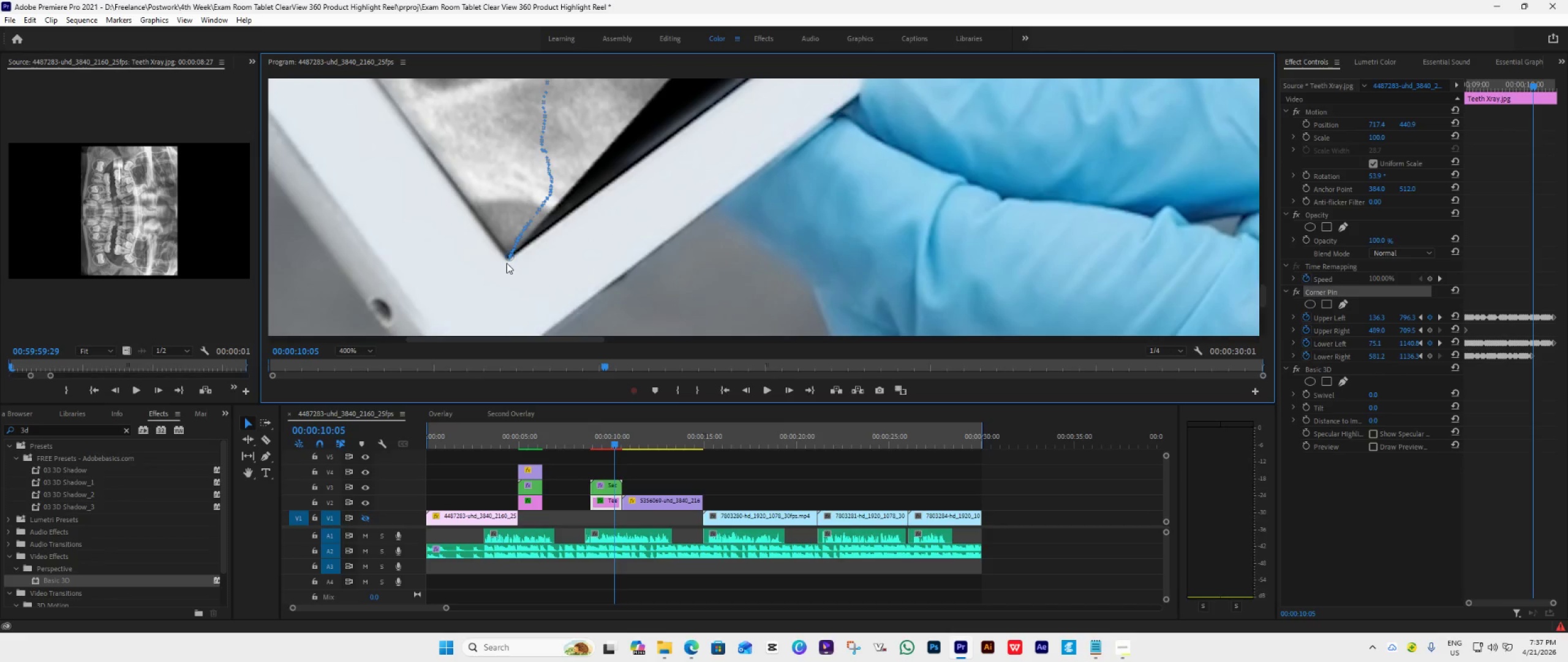 
left_click([788, 390])
 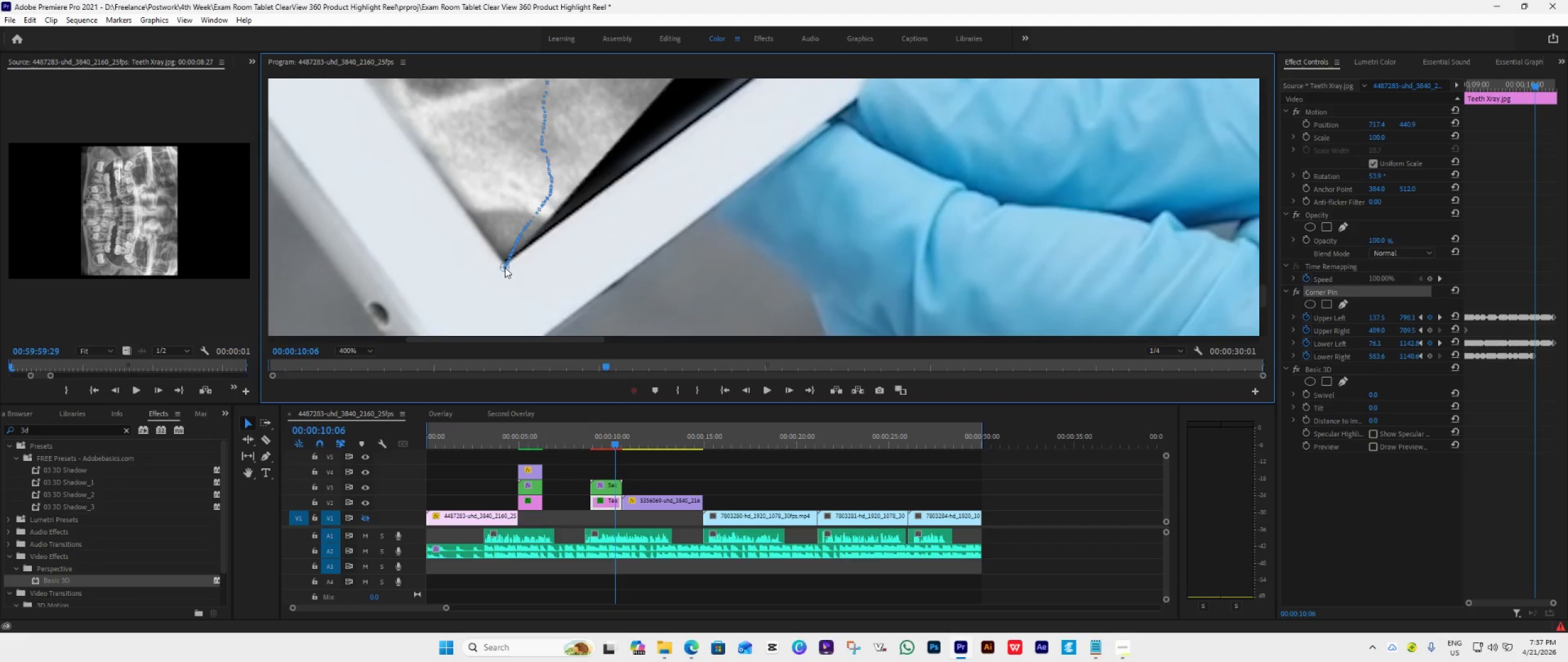 
wait(10.38)
 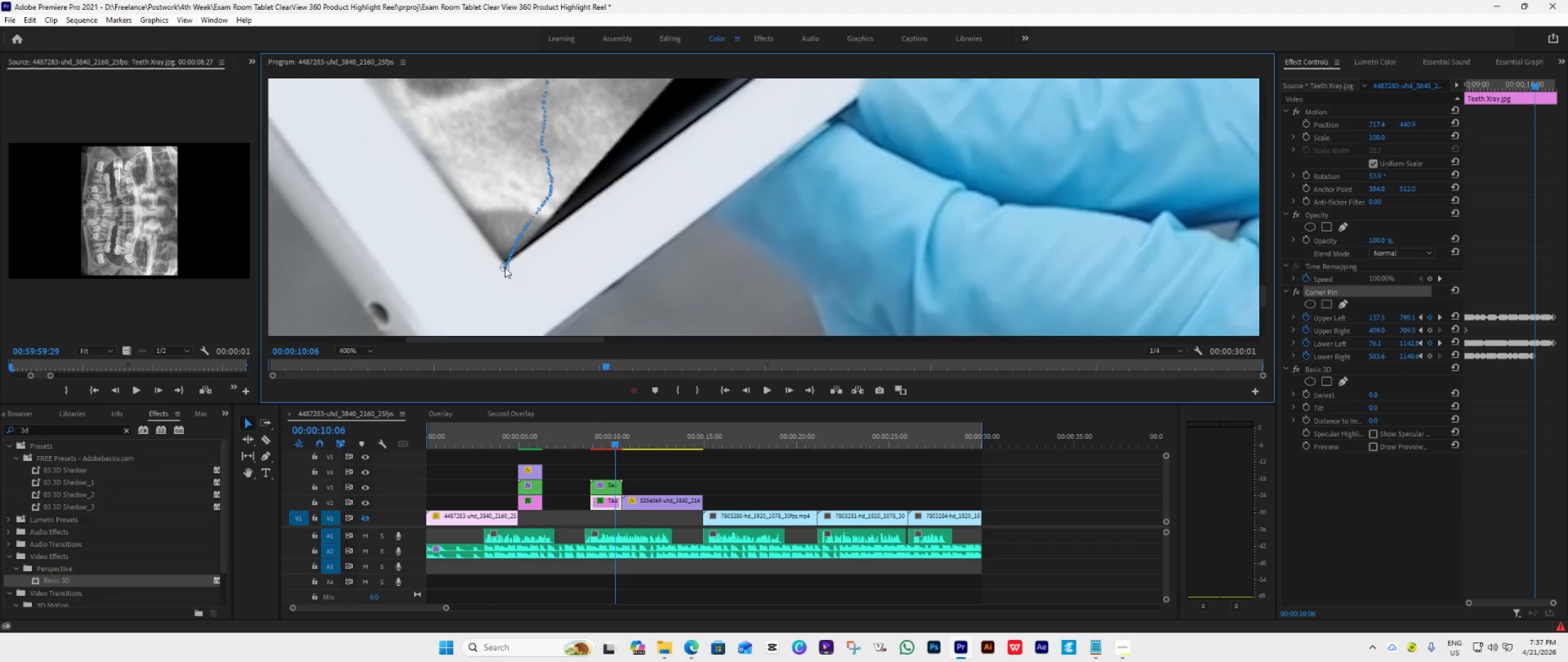 
left_click([790, 391])
 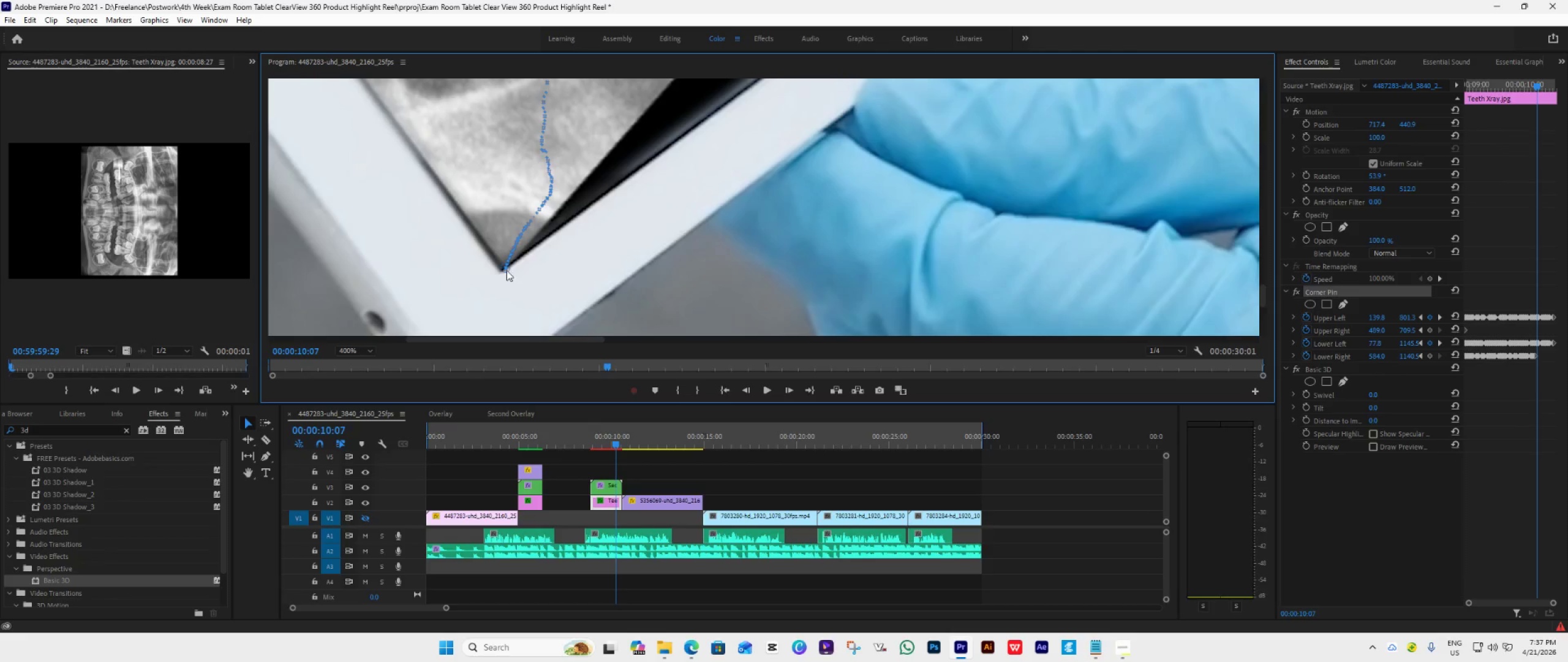 
left_click_drag(start_coordinate=[505, 272], to_coordinate=[502, 275])
 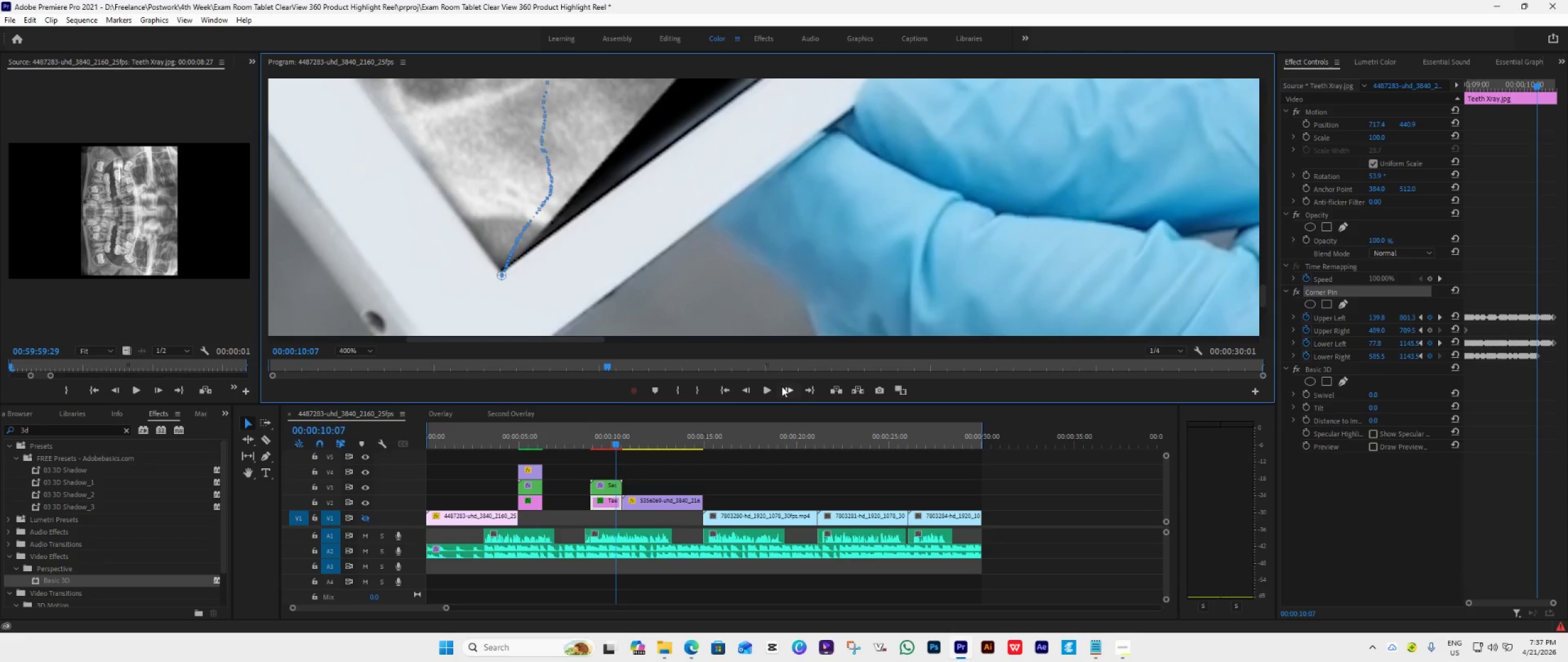 
left_click([790, 389])
 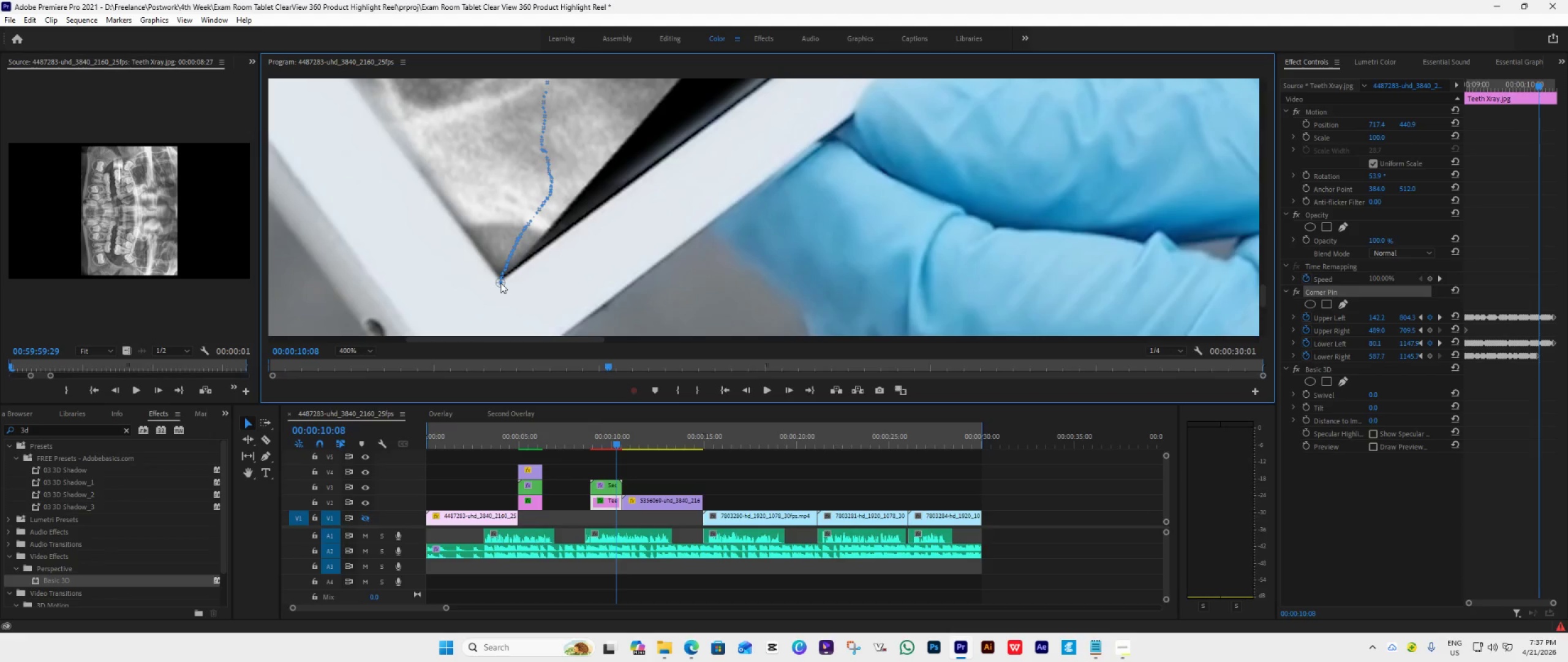 
wait(7.02)
 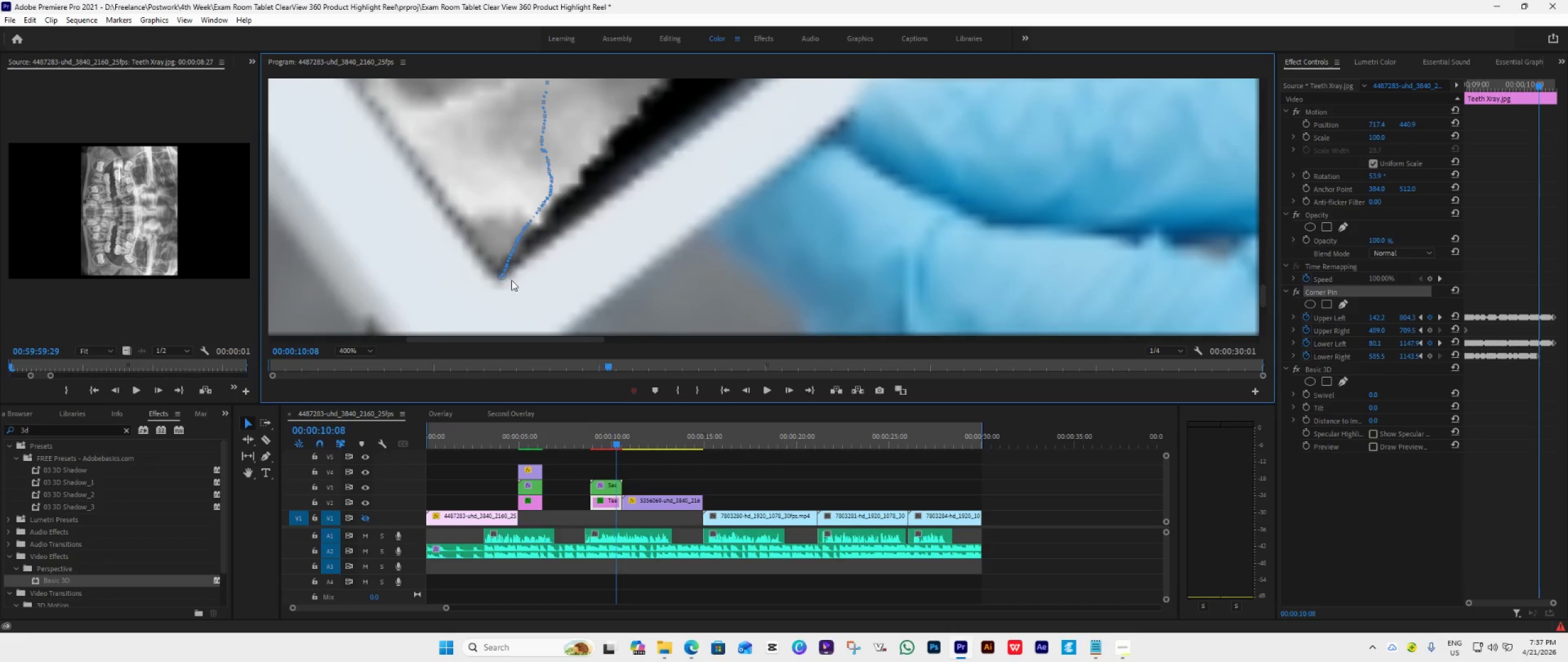 
left_click([788, 389])
 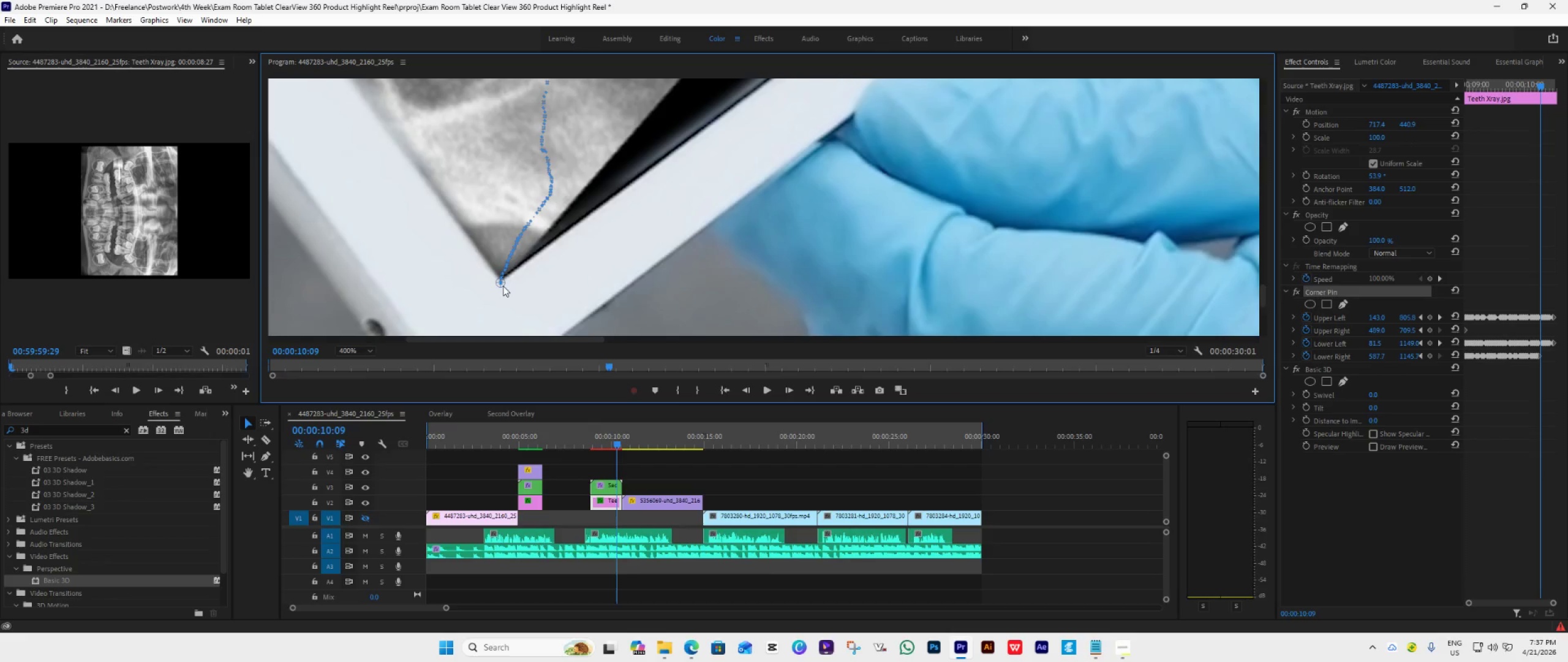 
left_click([788, 397])
 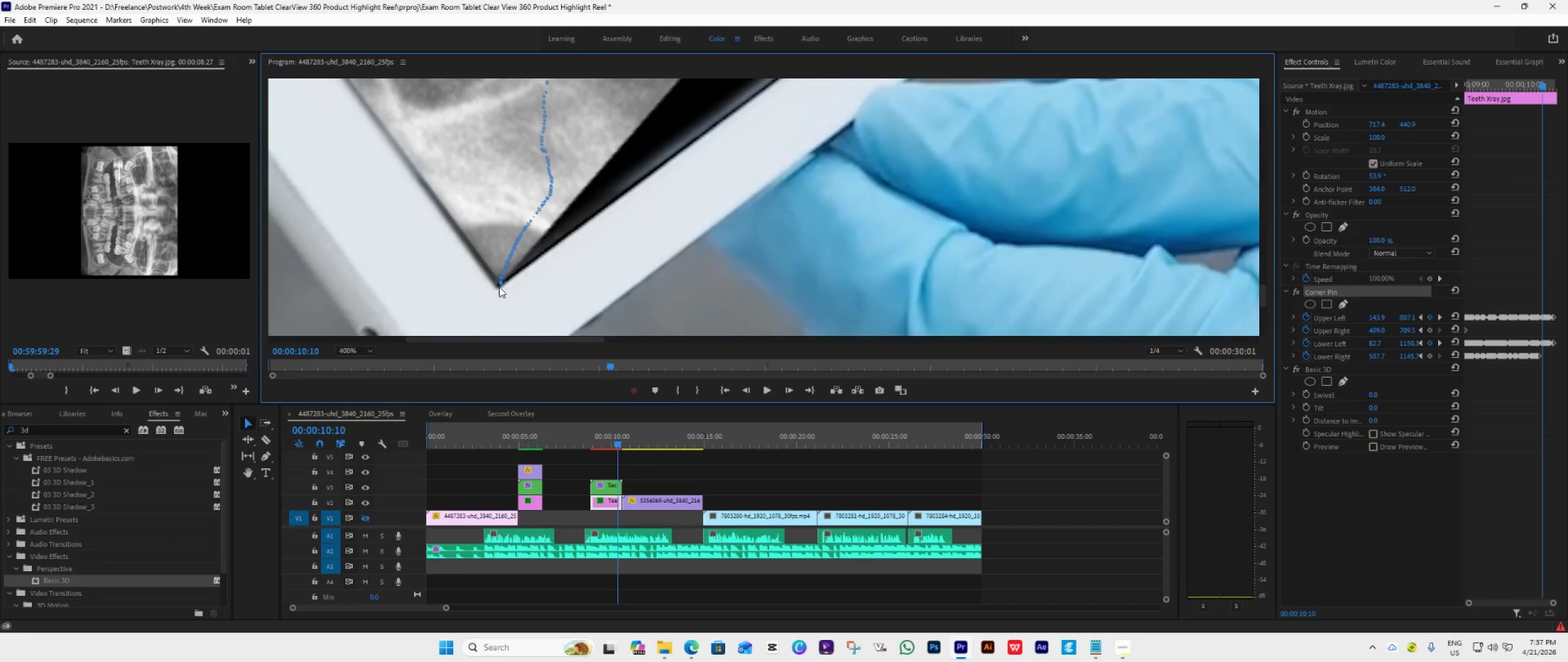 
left_click_drag(start_coordinate=[499, 286], to_coordinate=[496, 292])
 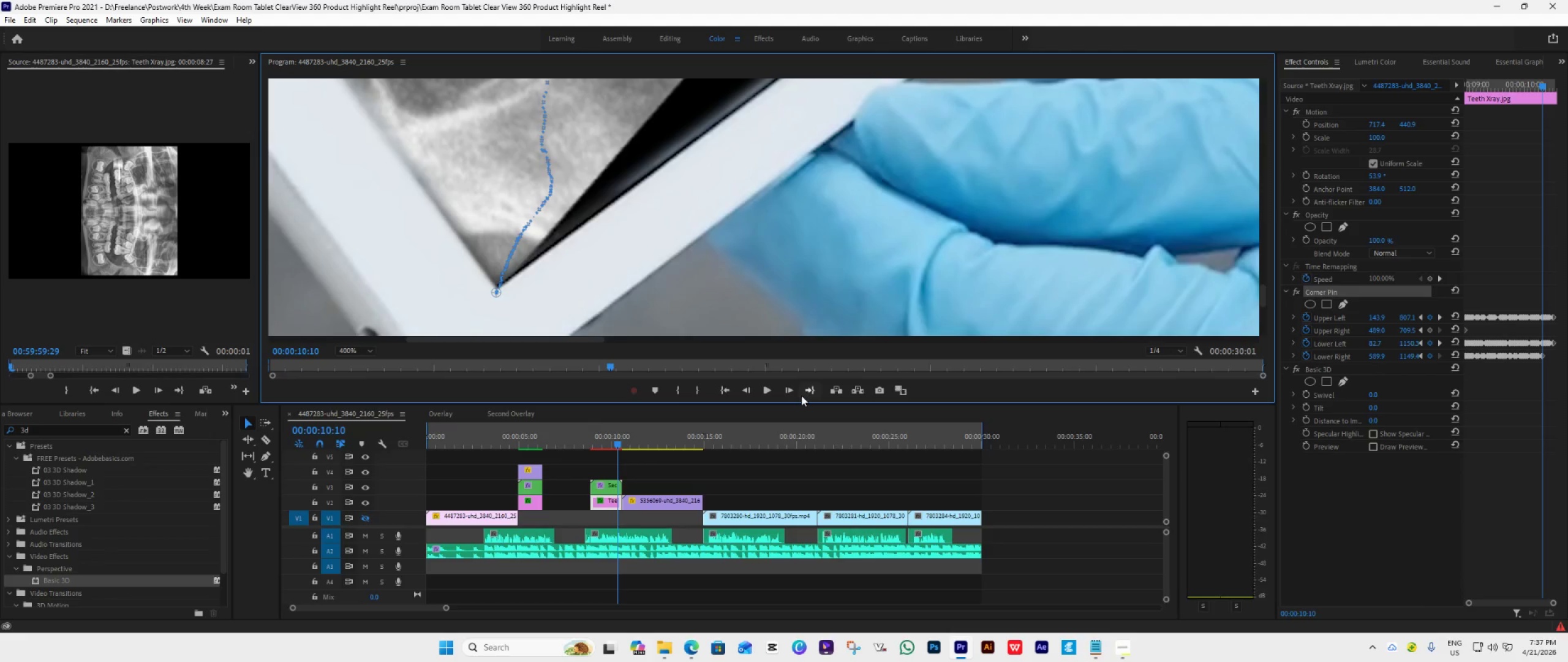 
left_click([791, 395])
 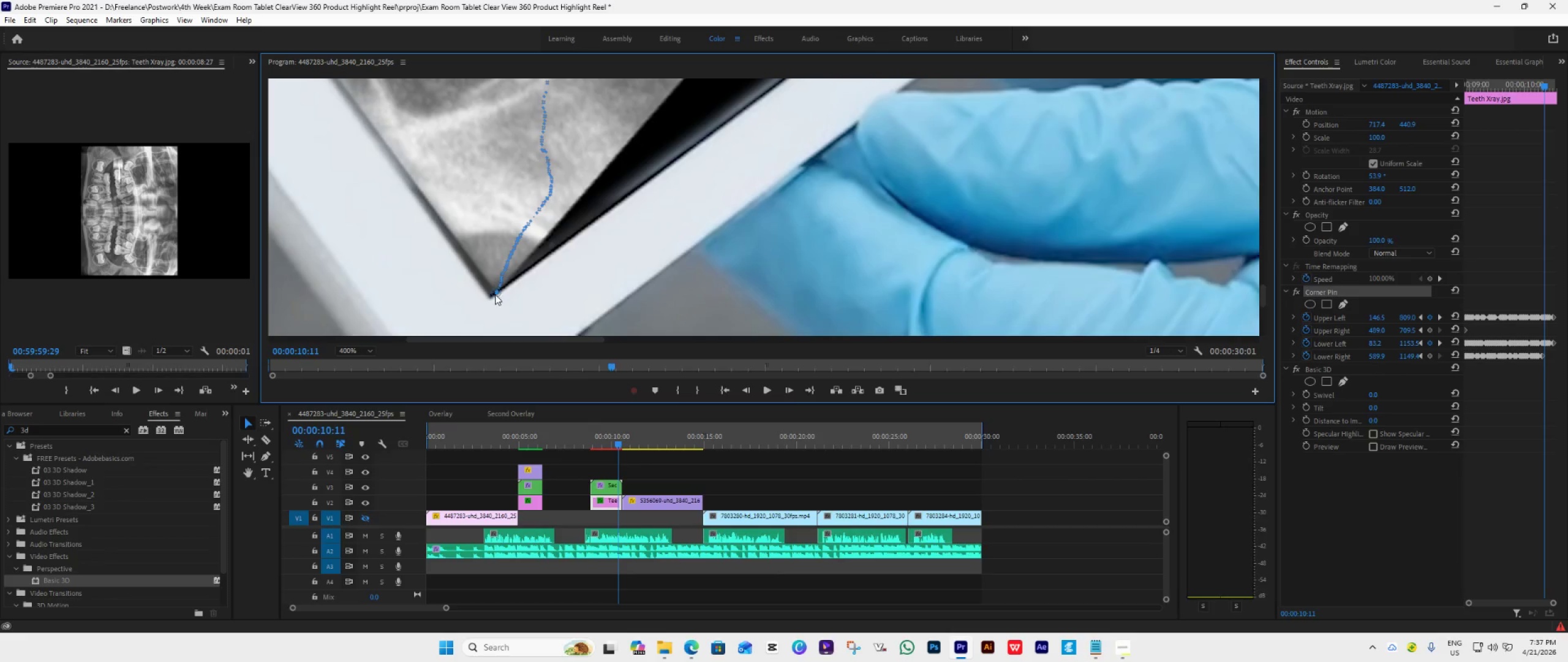 
left_click_drag(start_coordinate=[495, 295], to_coordinate=[489, 302])
 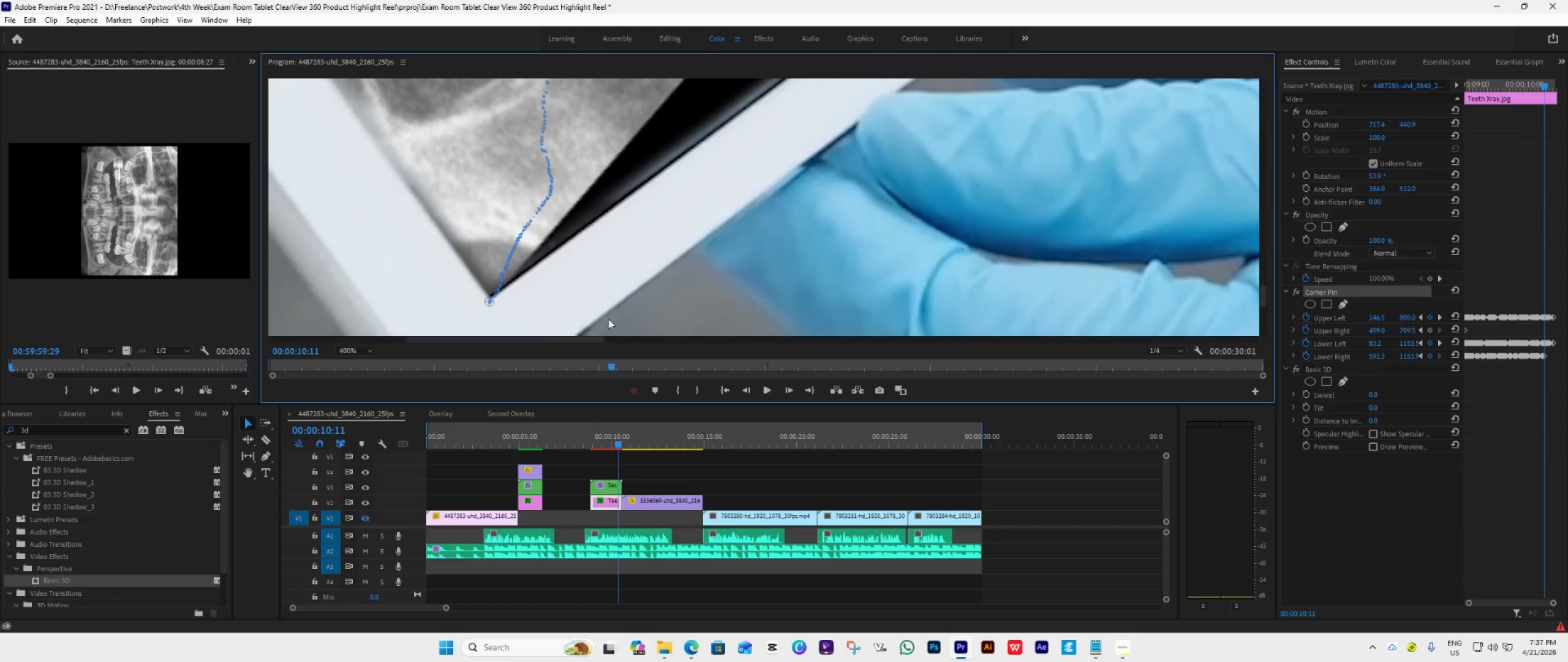 
left_click([787, 389])
 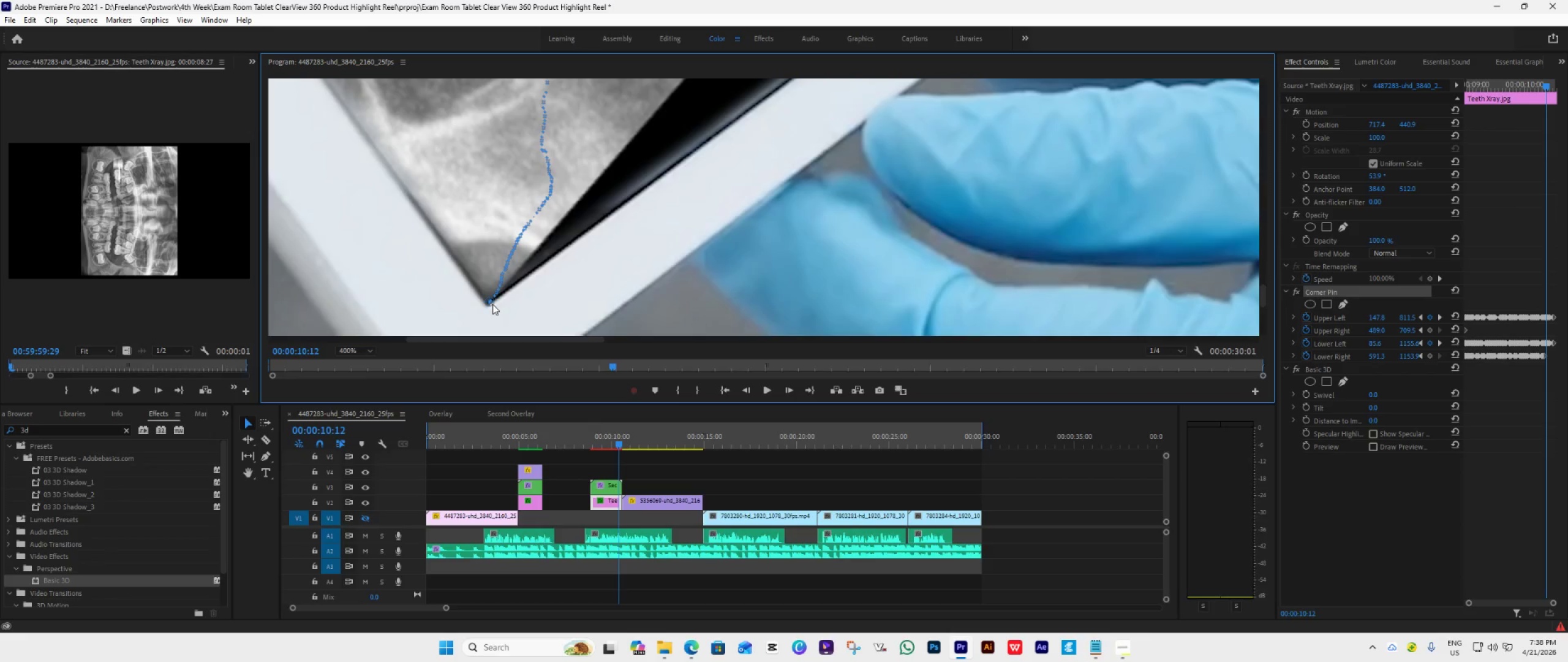 
left_click_drag(start_coordinate=[486, 305], to_coordinate=[486, 308])
 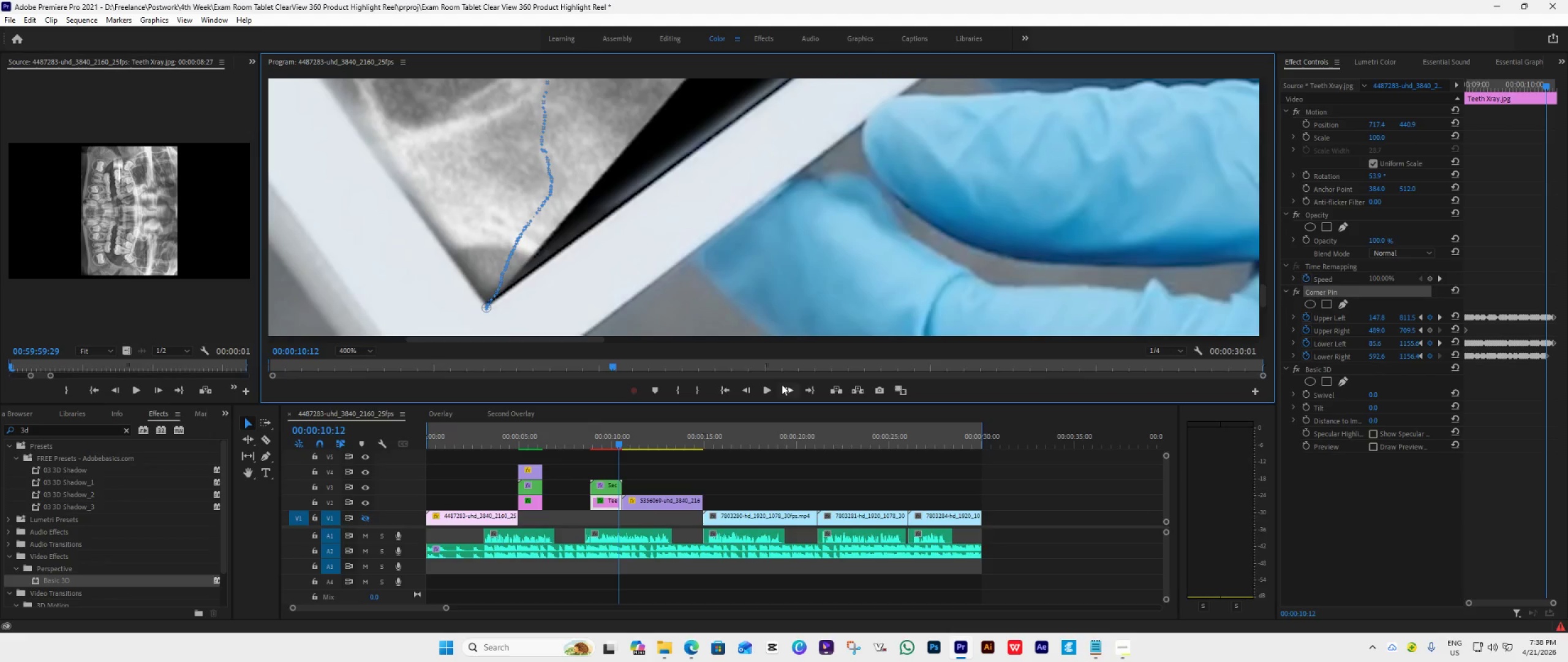 
left_click([785, 384])
 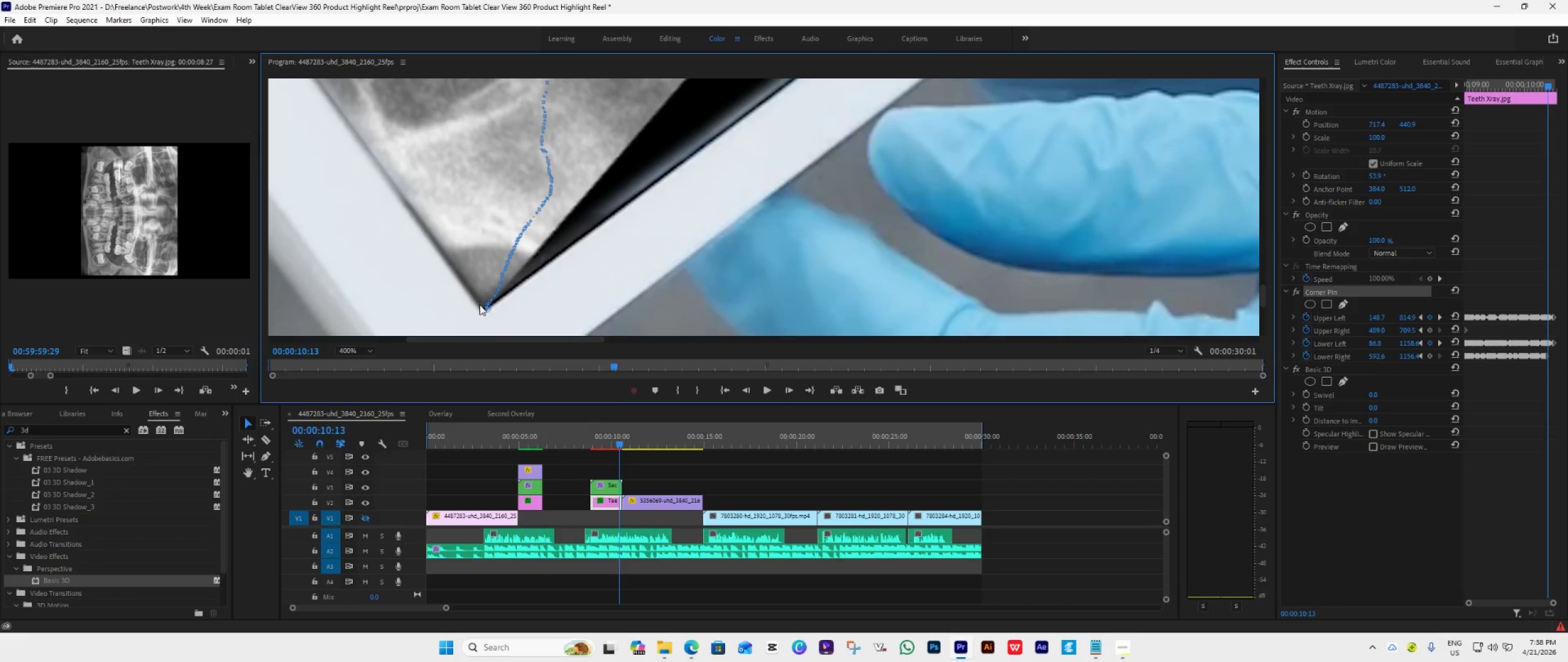 
left_click_drag(start_coordinate=[481, 309], to_coordinate=[482, 314])
 